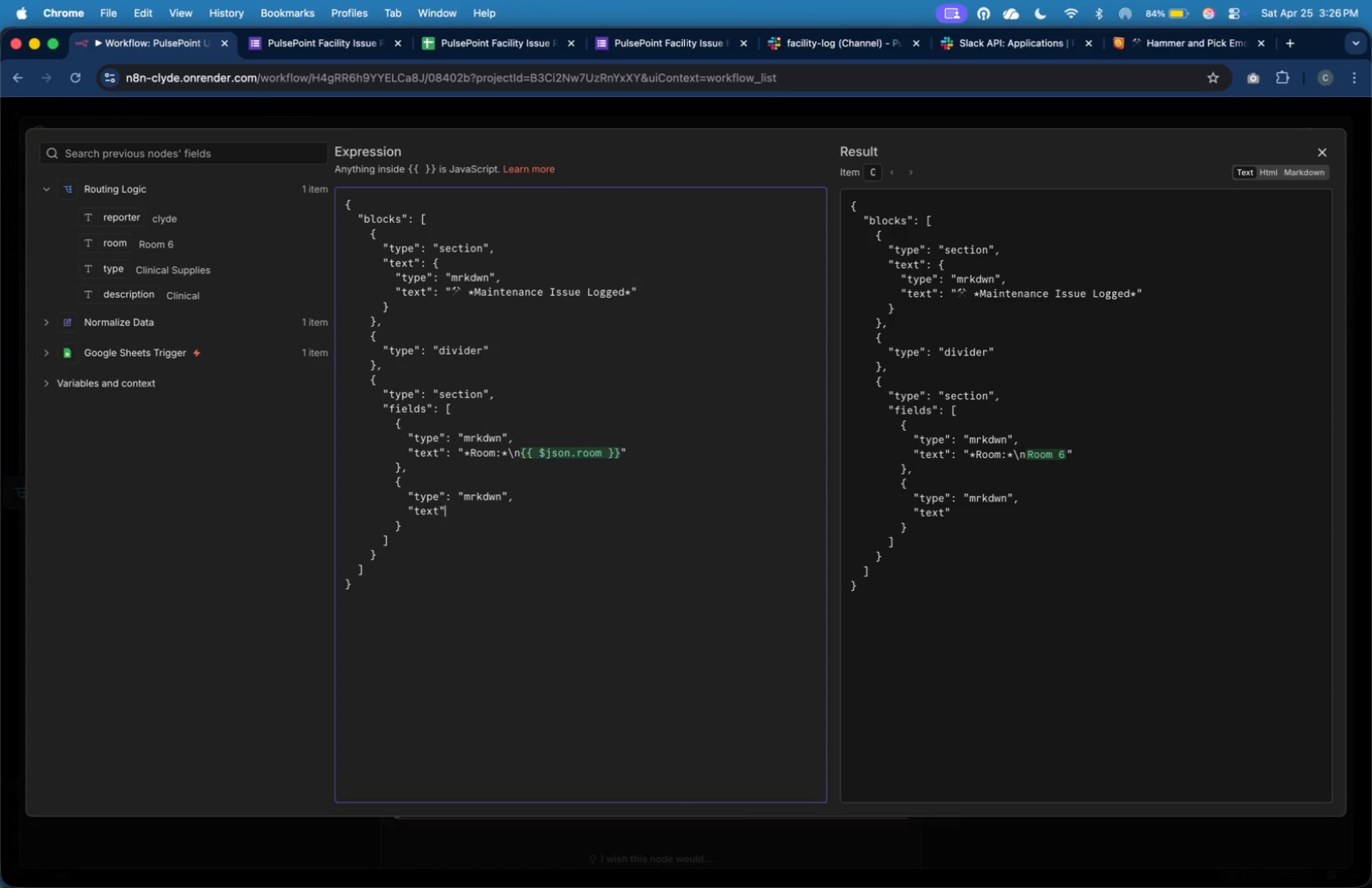 
key(ArrowRight)
 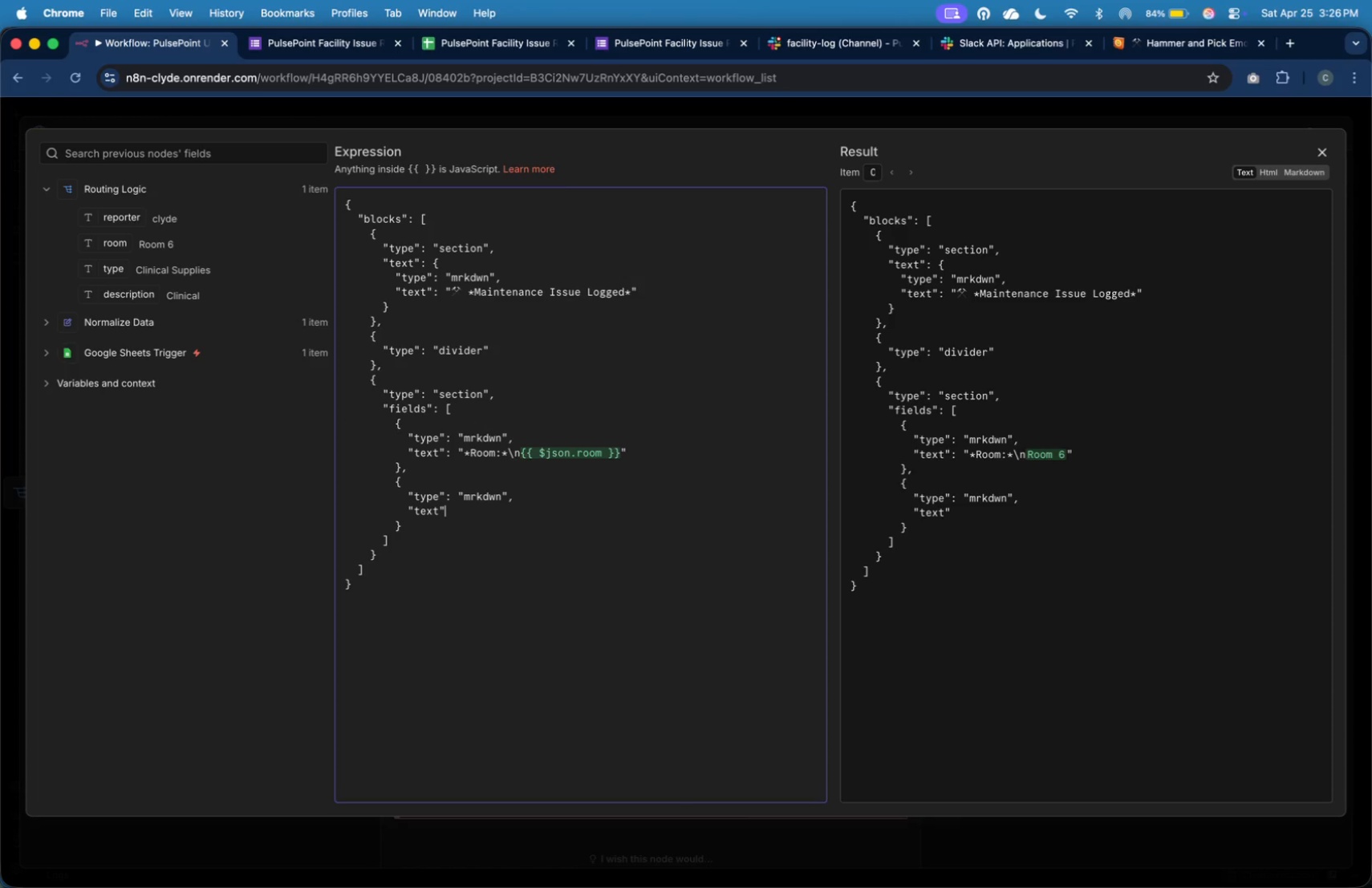 
key(Shift+Semicolon)
 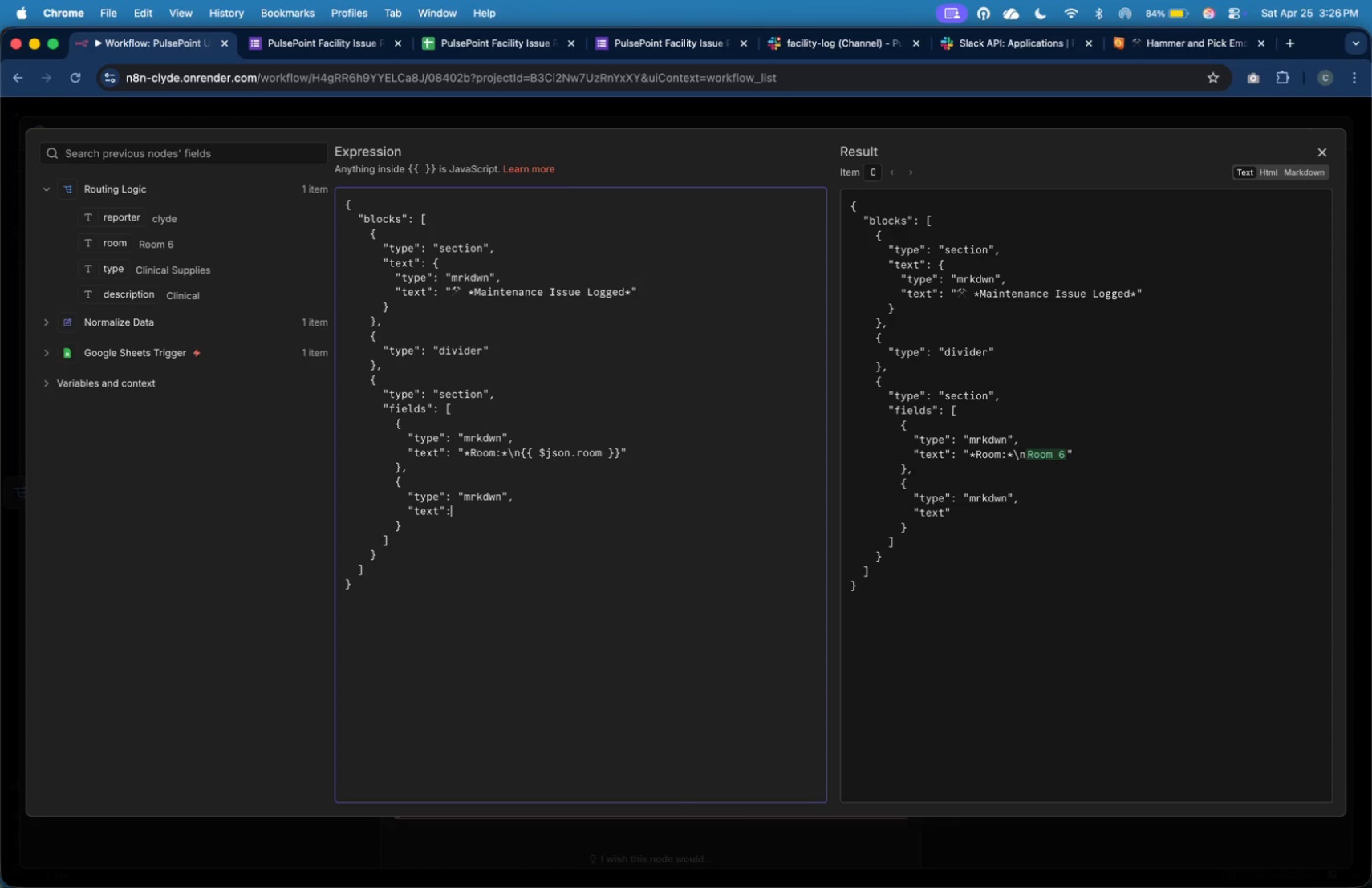 
key(Shift+Space)
 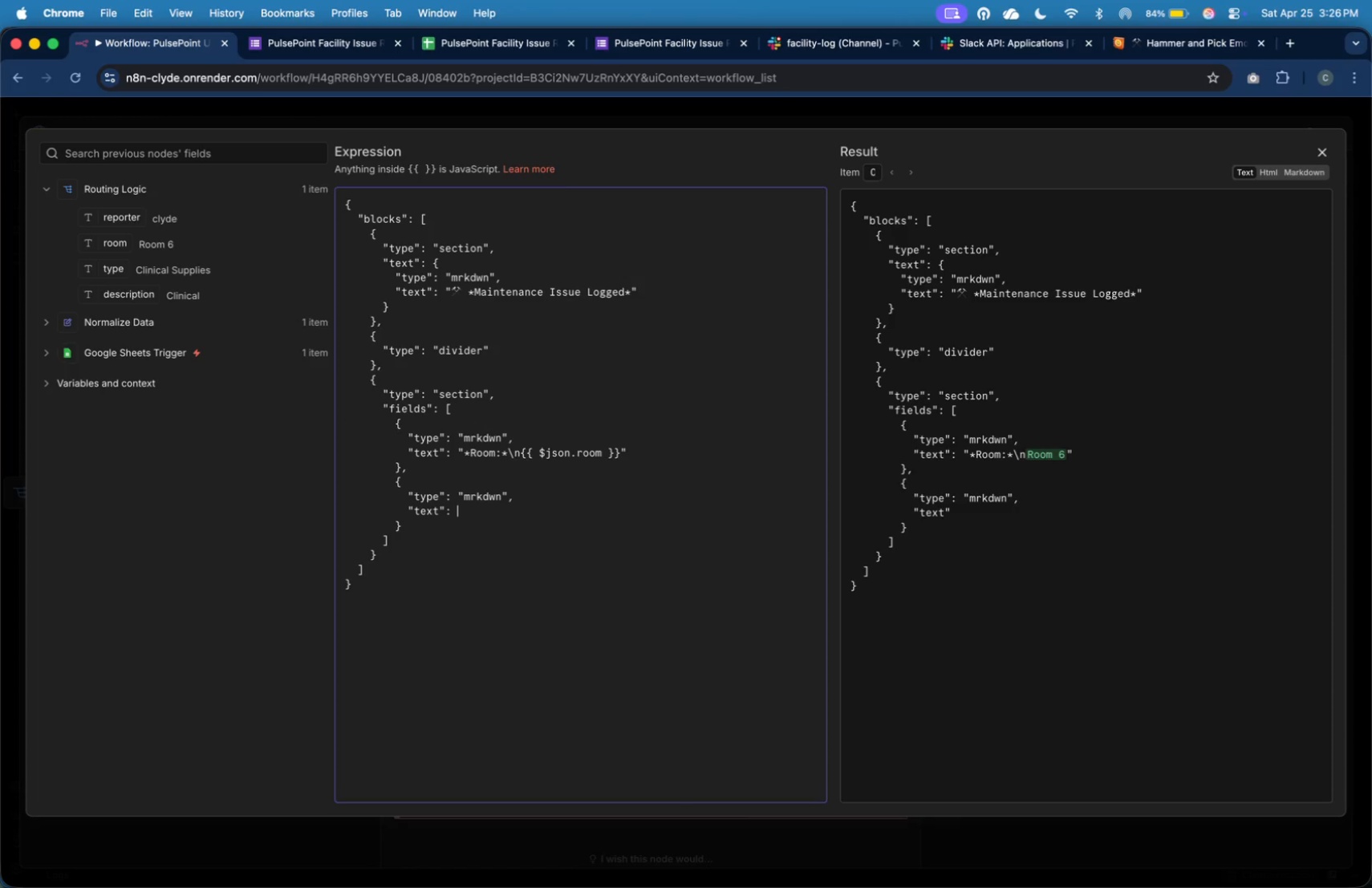 
key(Shift+Quote)
 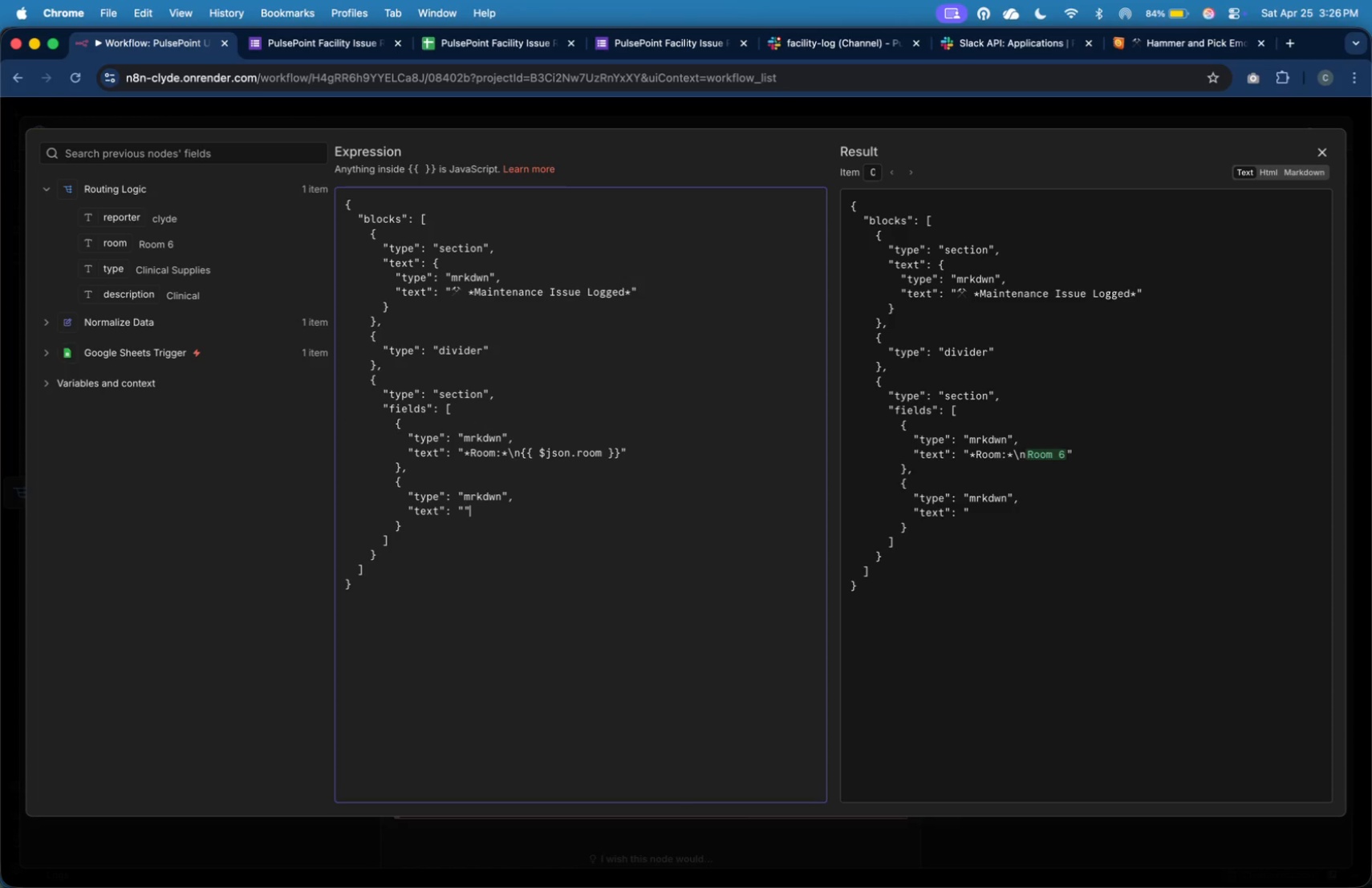 
key(Shift+Quote)
 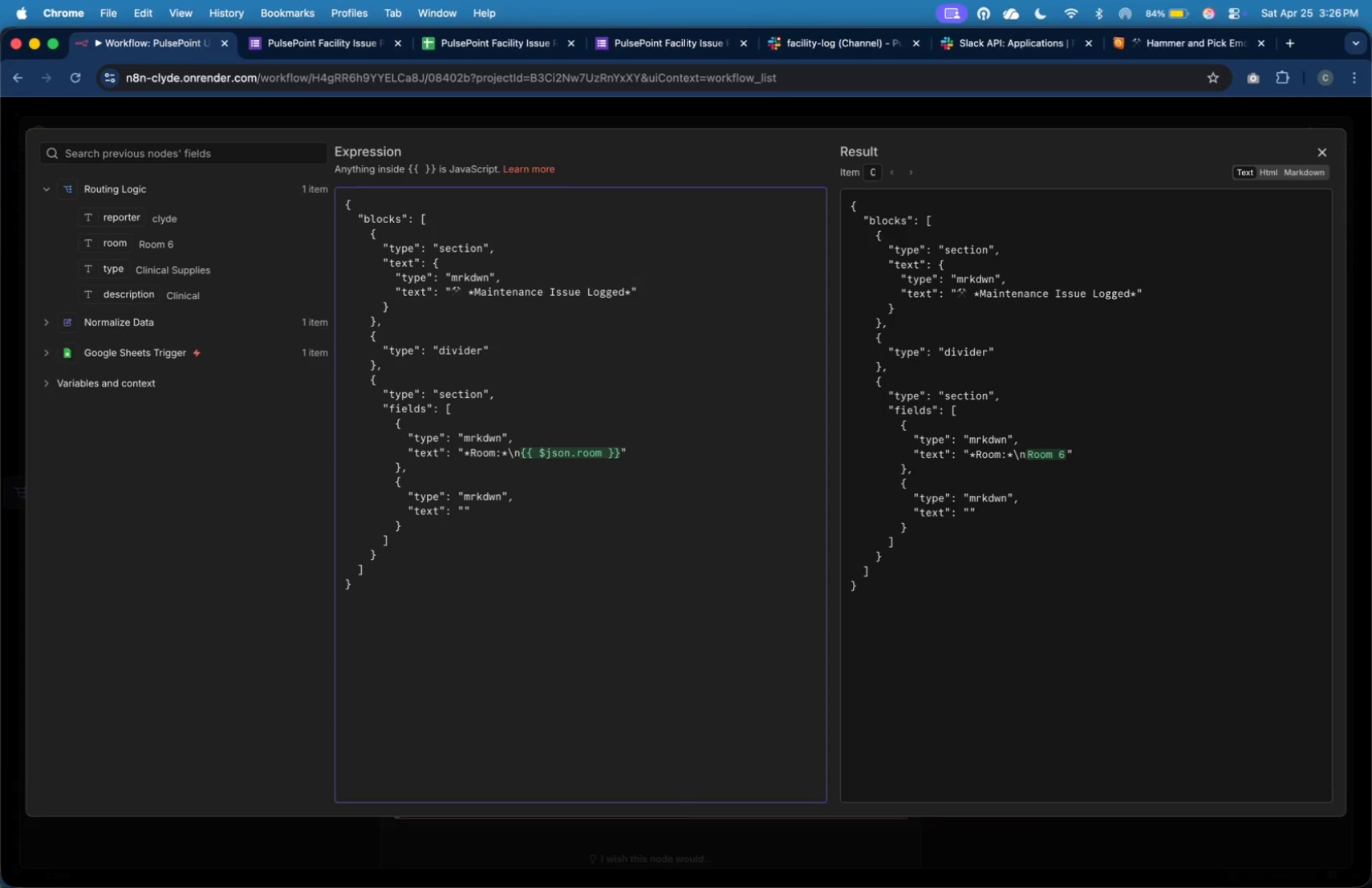 
key(ArrowLeft)
 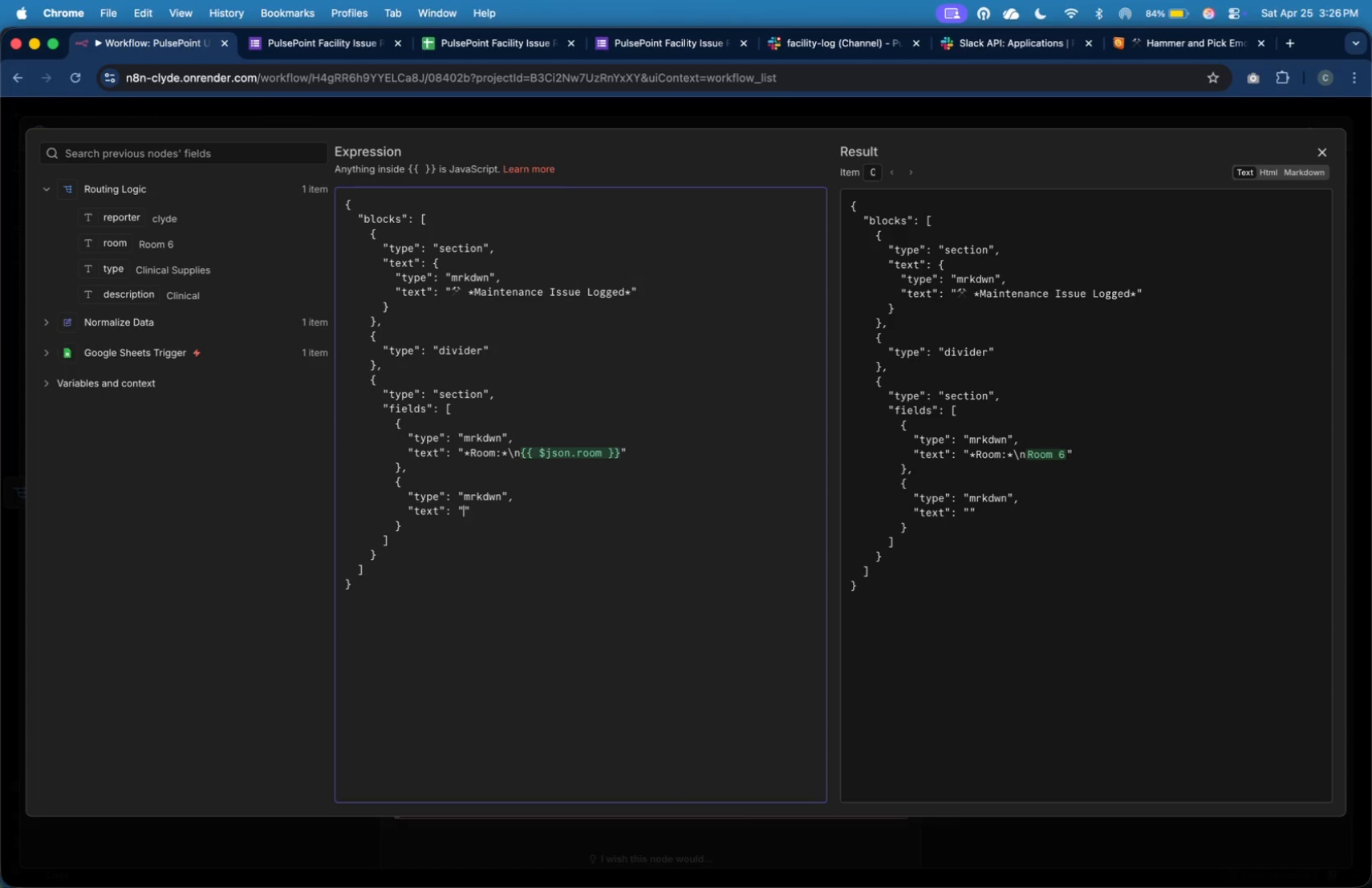 
type(**)
 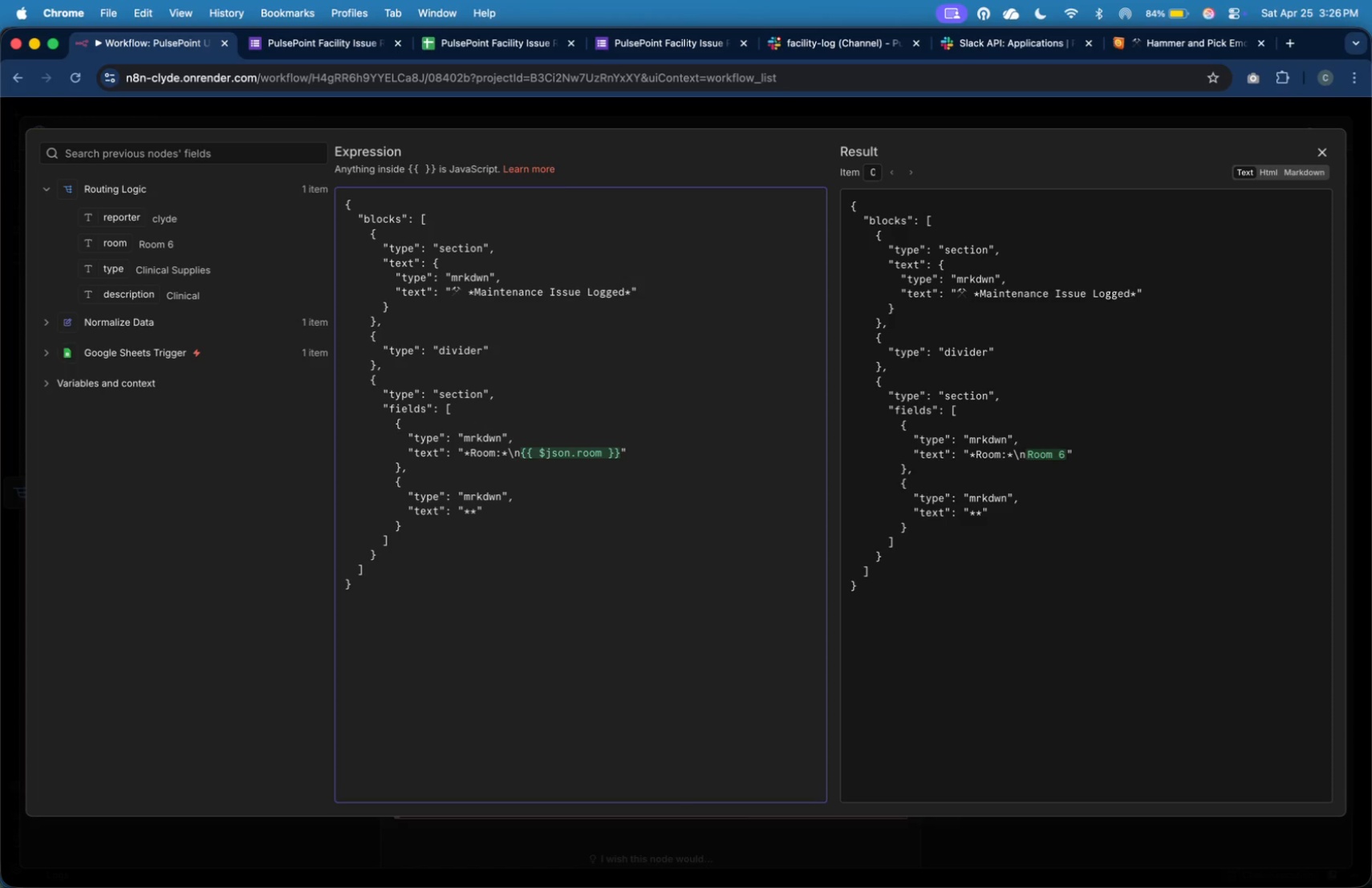 
key(ArrowLeft)
 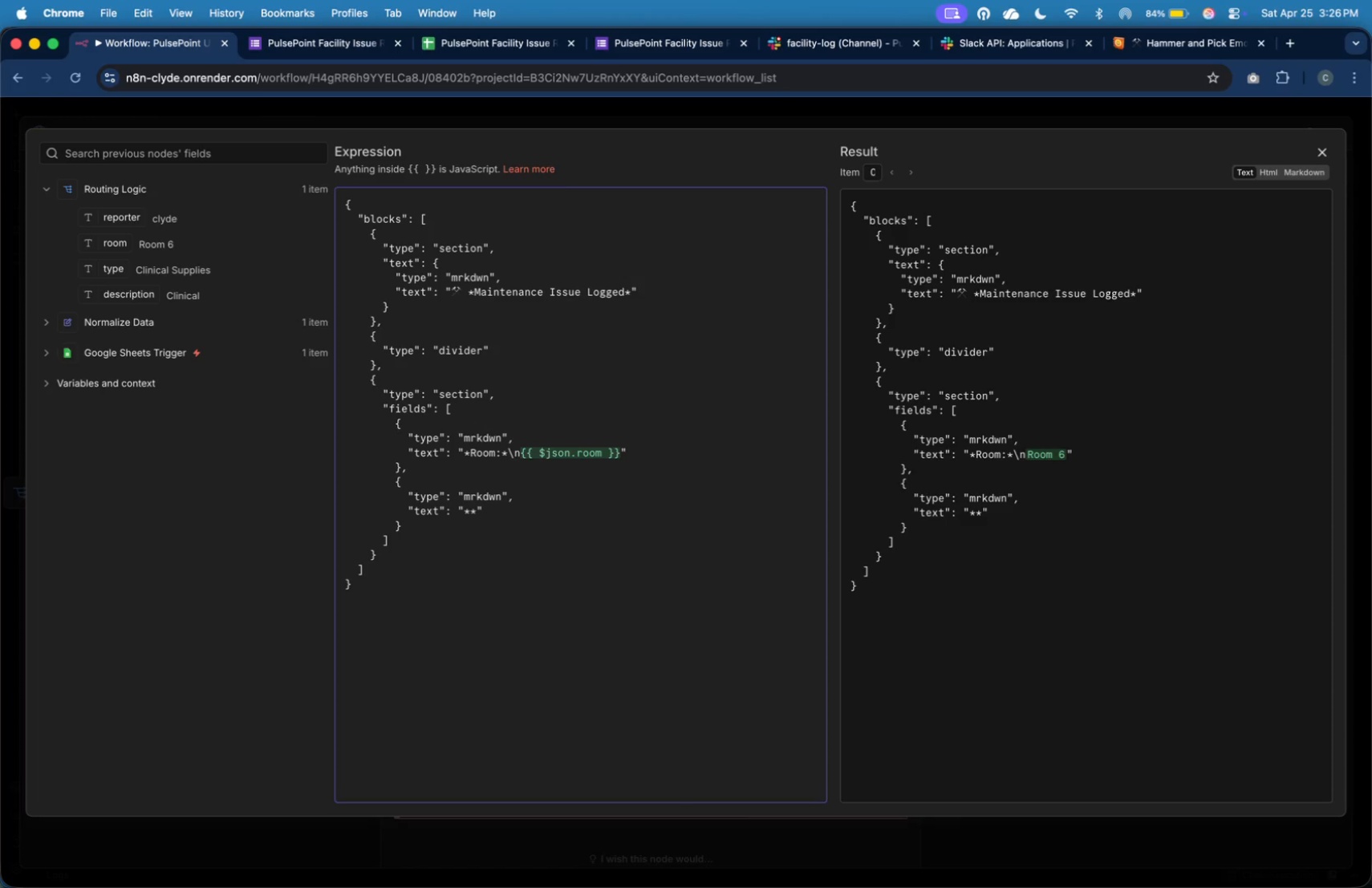 
type(Reported by:)
 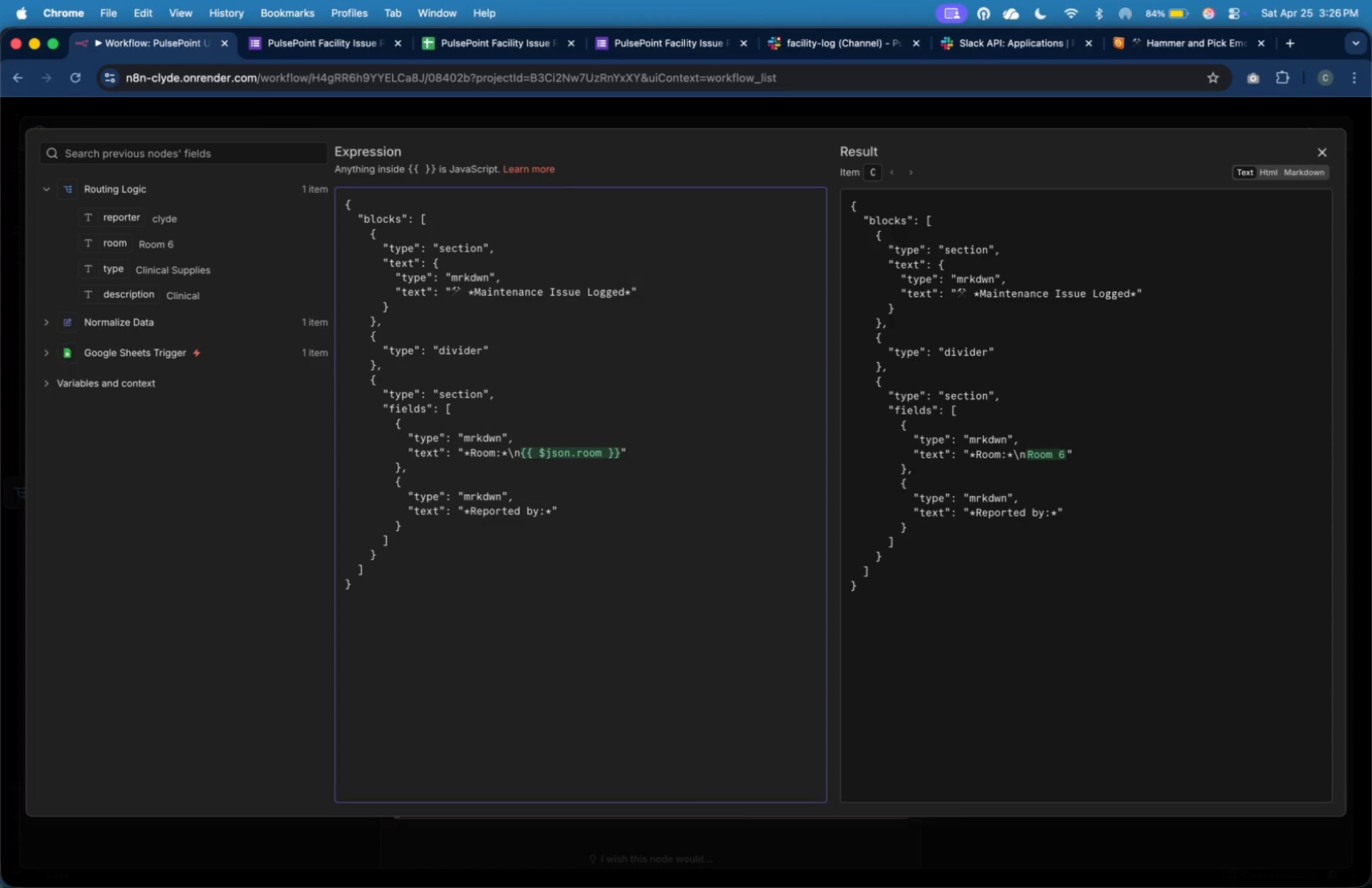 
key(ArrowRight)
 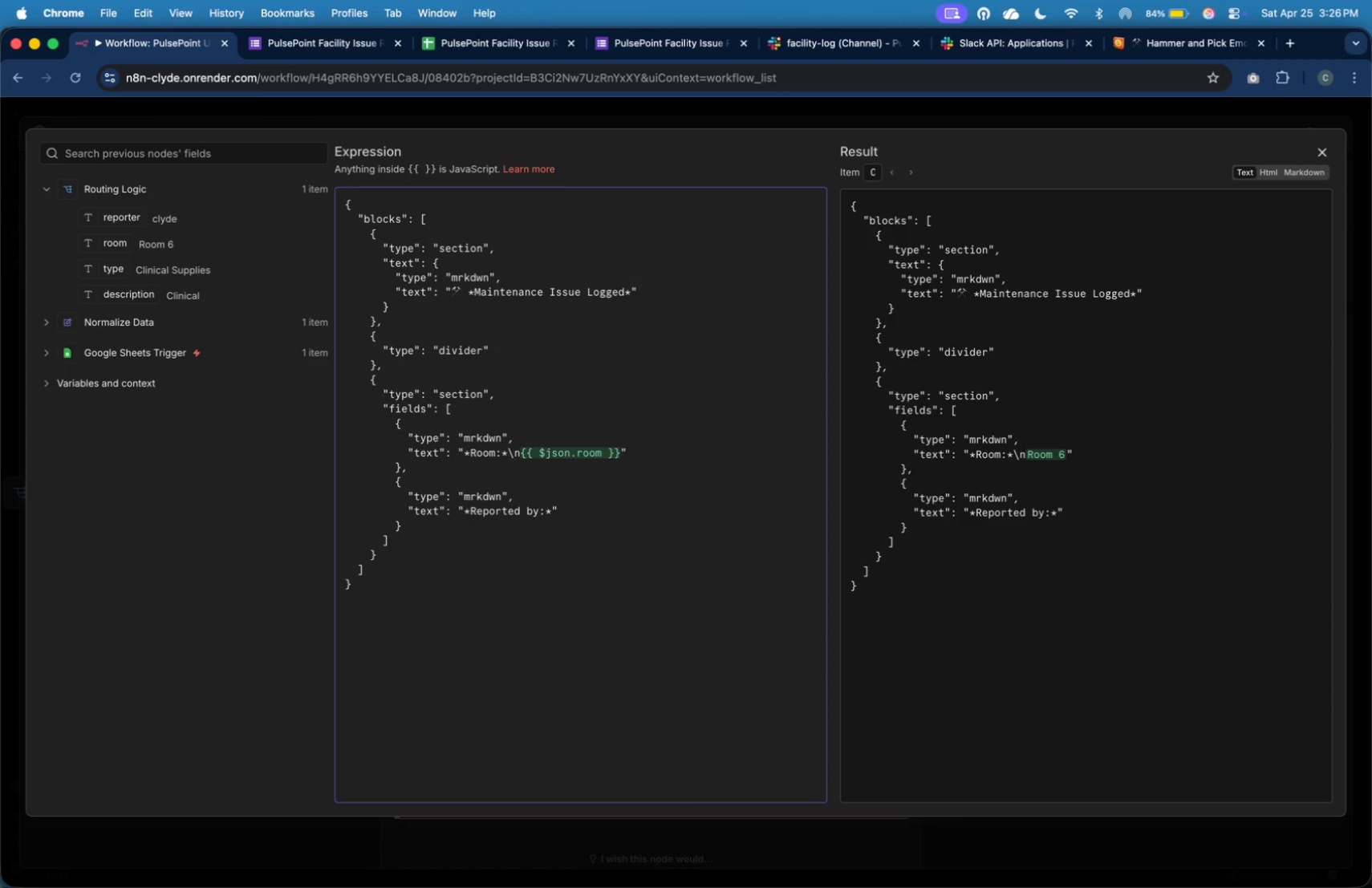 
key(Backslash)
 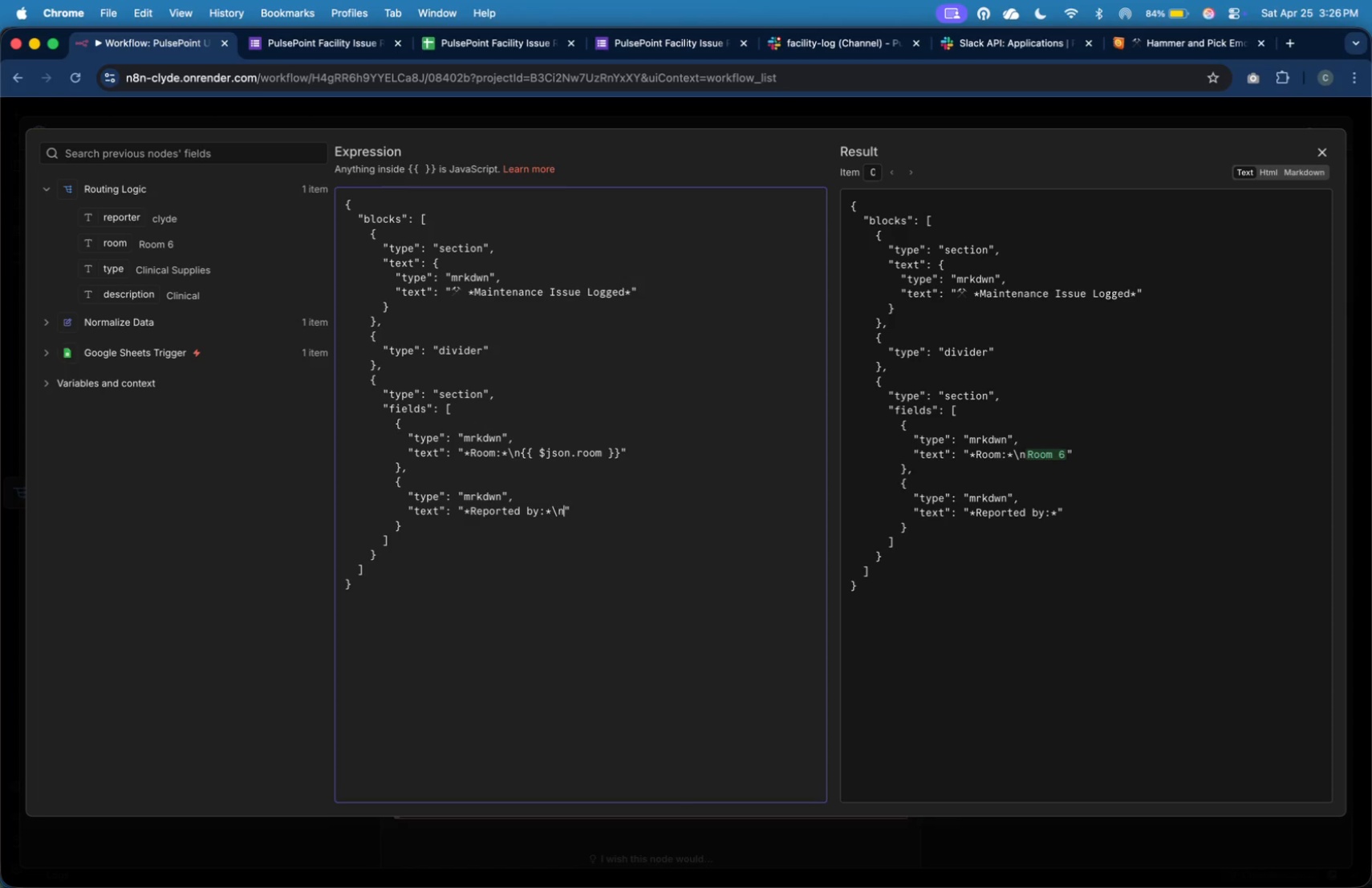 
key(N)
 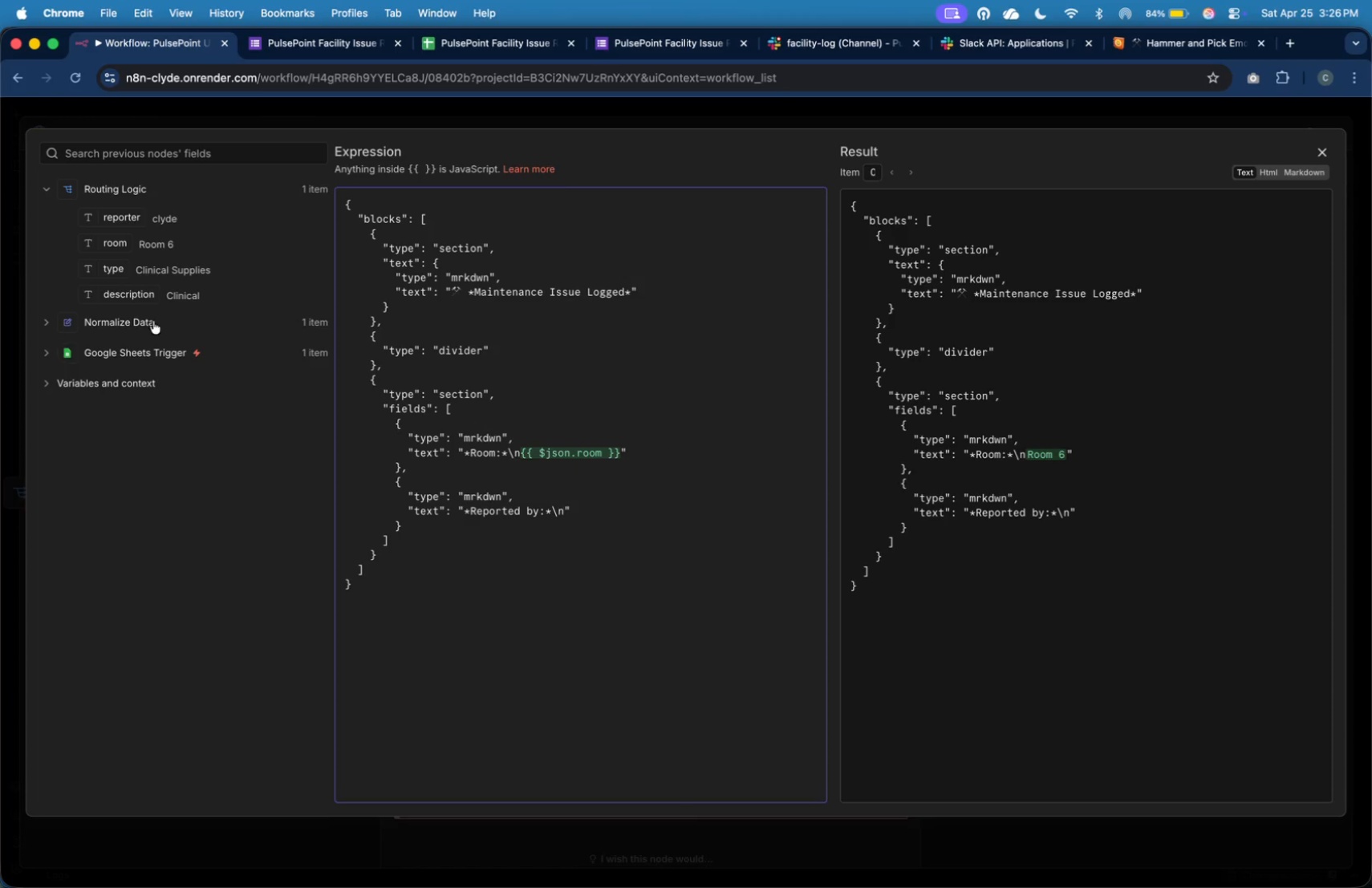 
left_click_drag(start_coordinate=[137, 217], to_coordinate=[566, 514])
 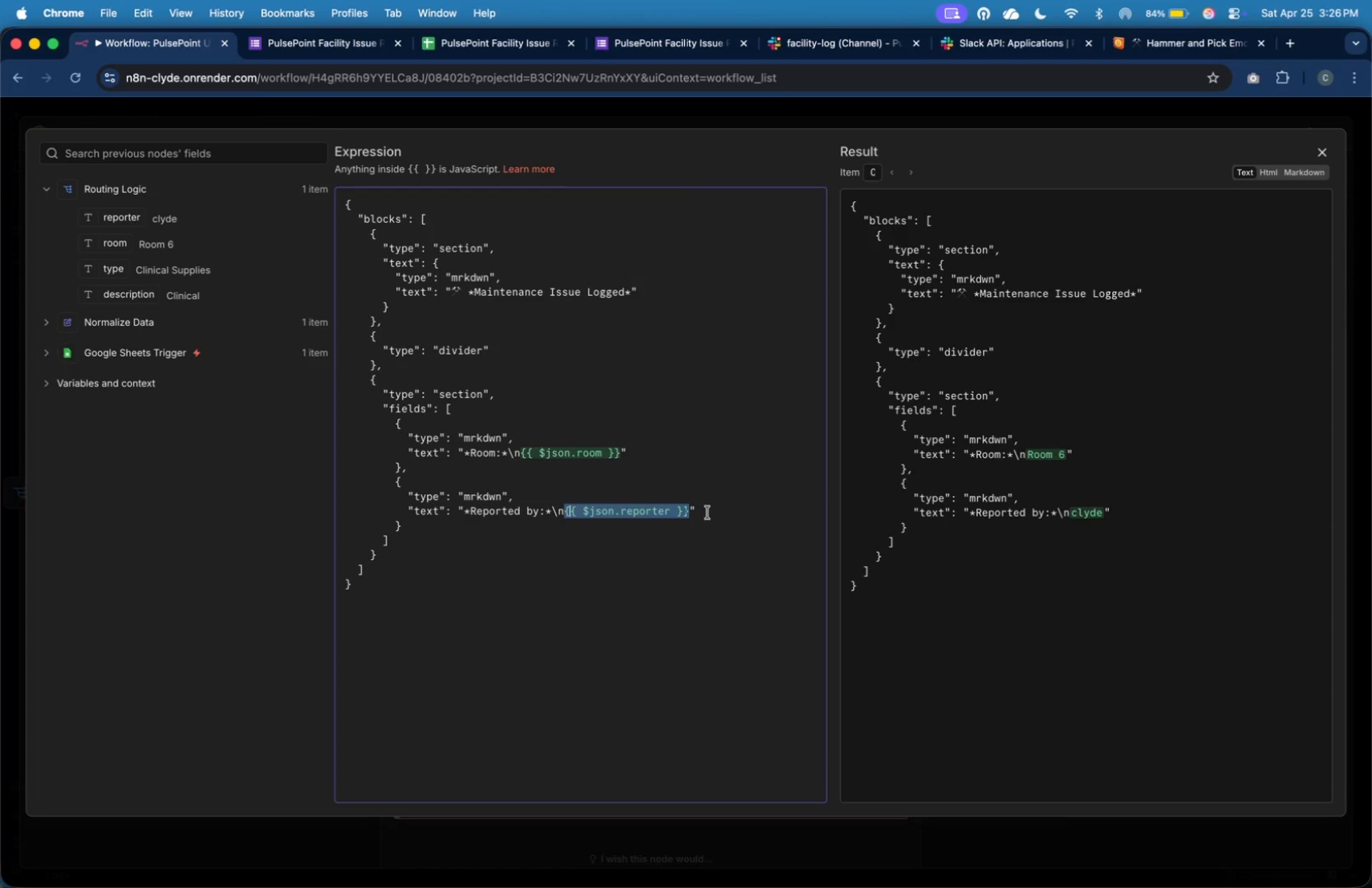 
left_click([714, 507])
 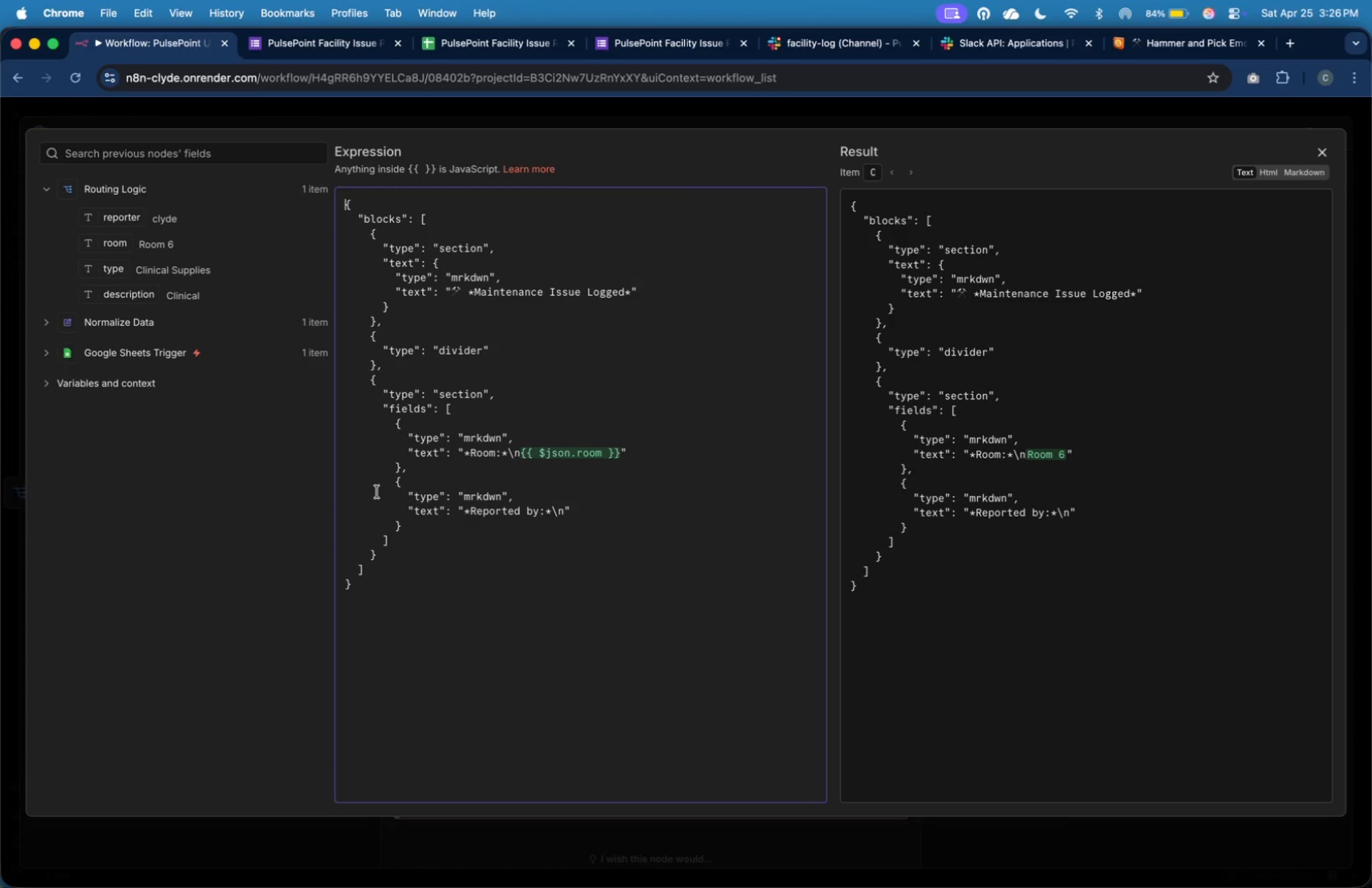 
left_click_drag(start_coordinate=[99, 222], to_coordinate=[563, 515])
 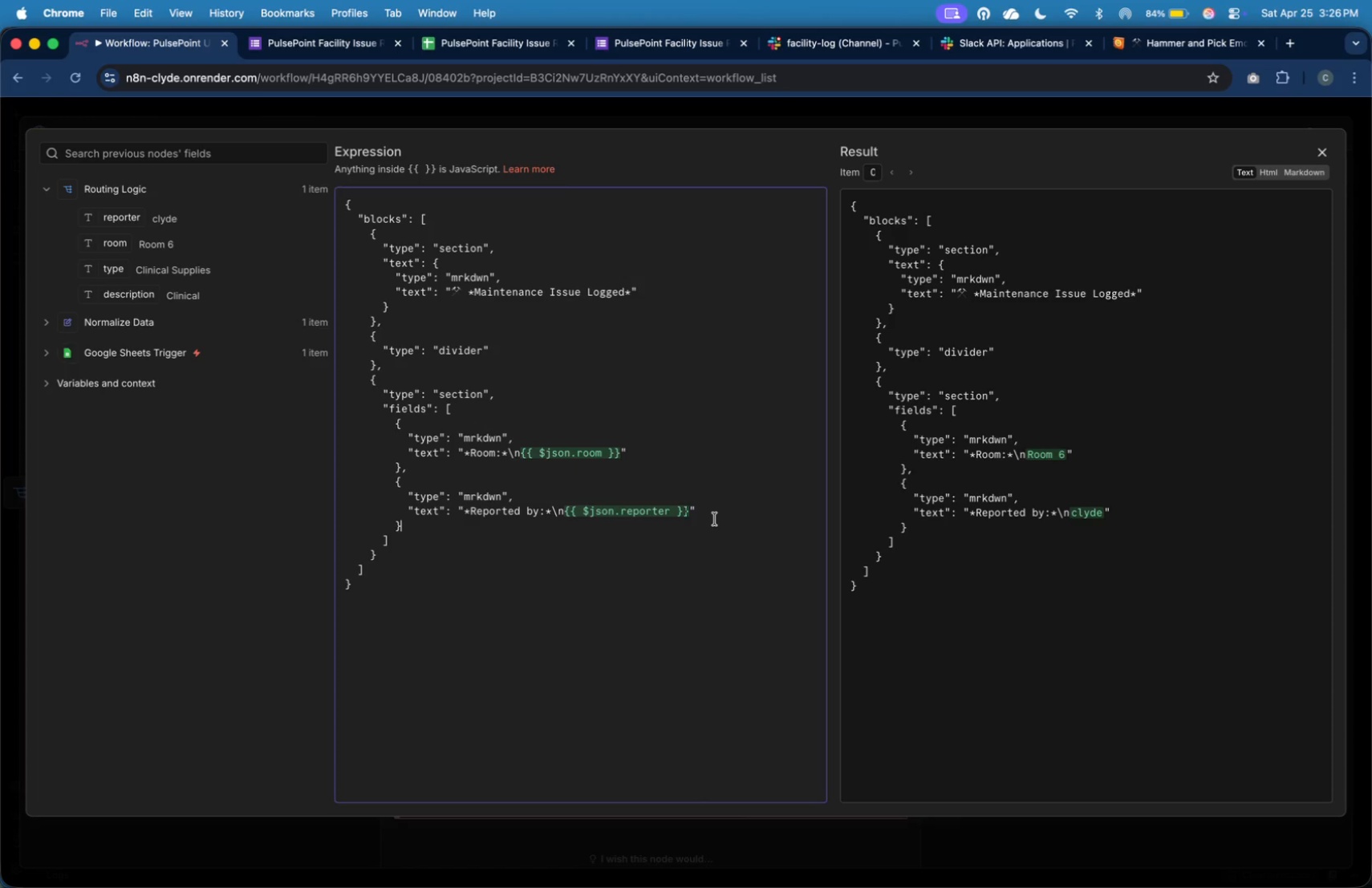 
left_click([715, 514])
 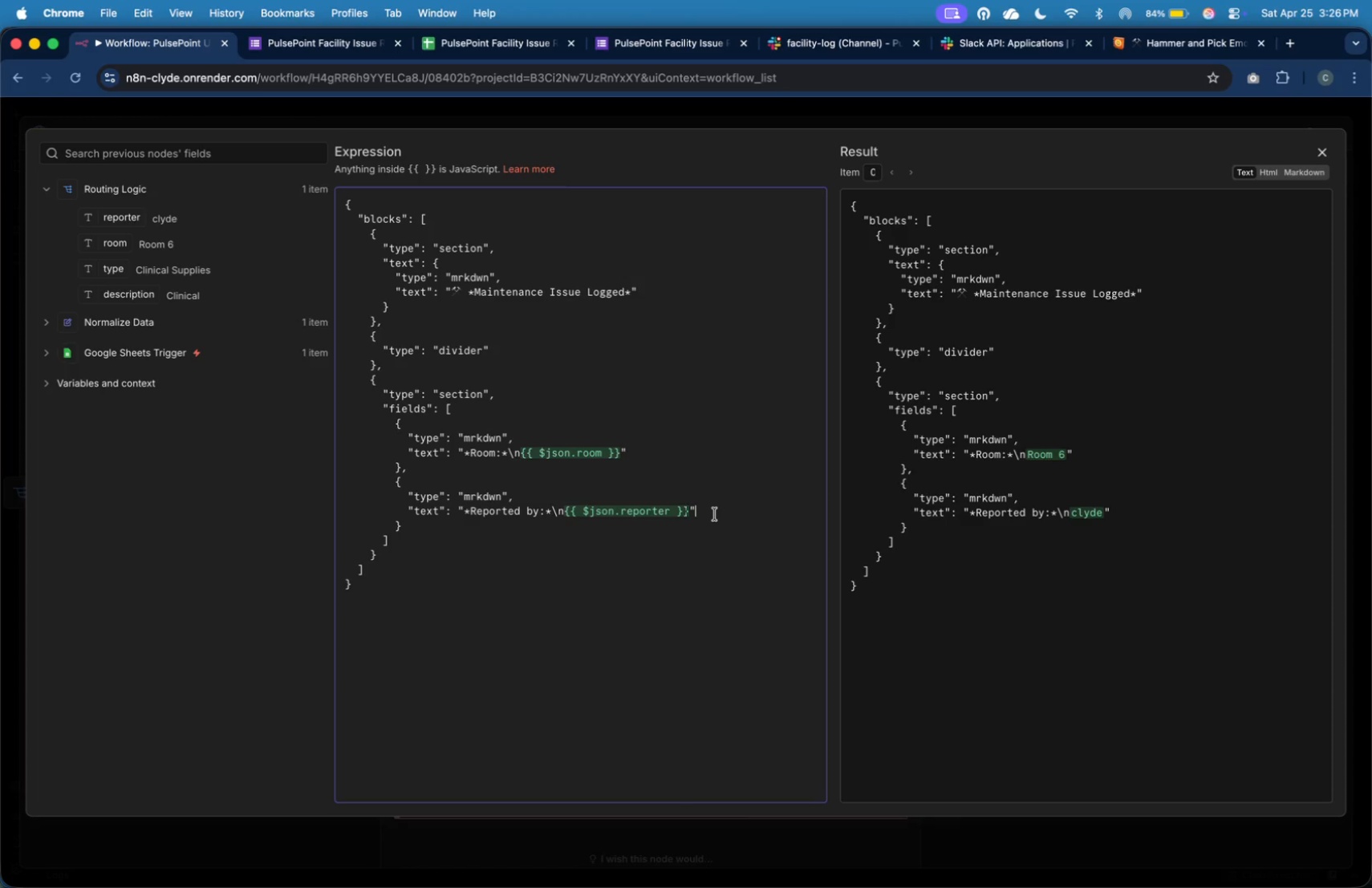 
wait(8.98)
 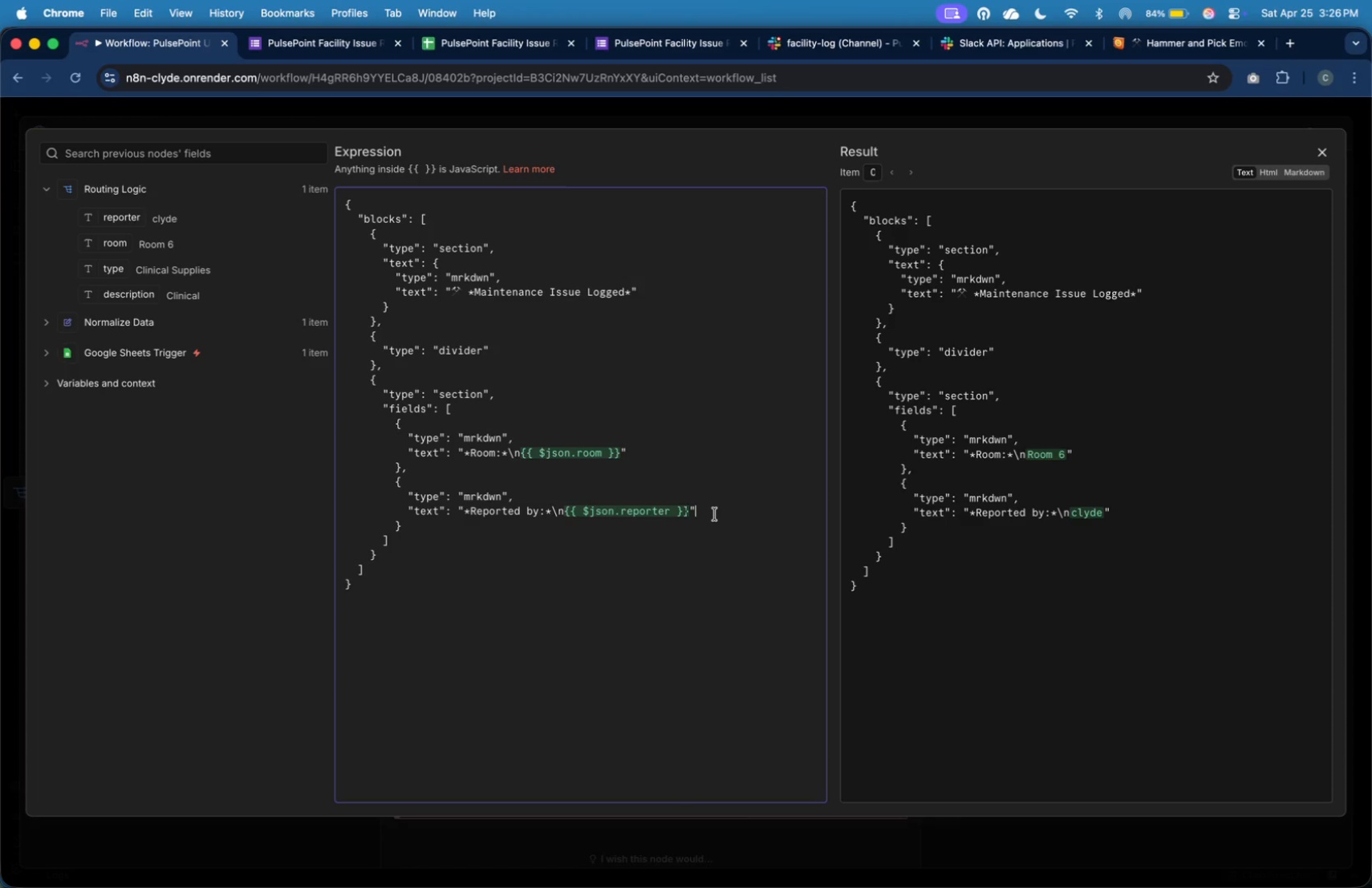 
key(ArrowDown)
 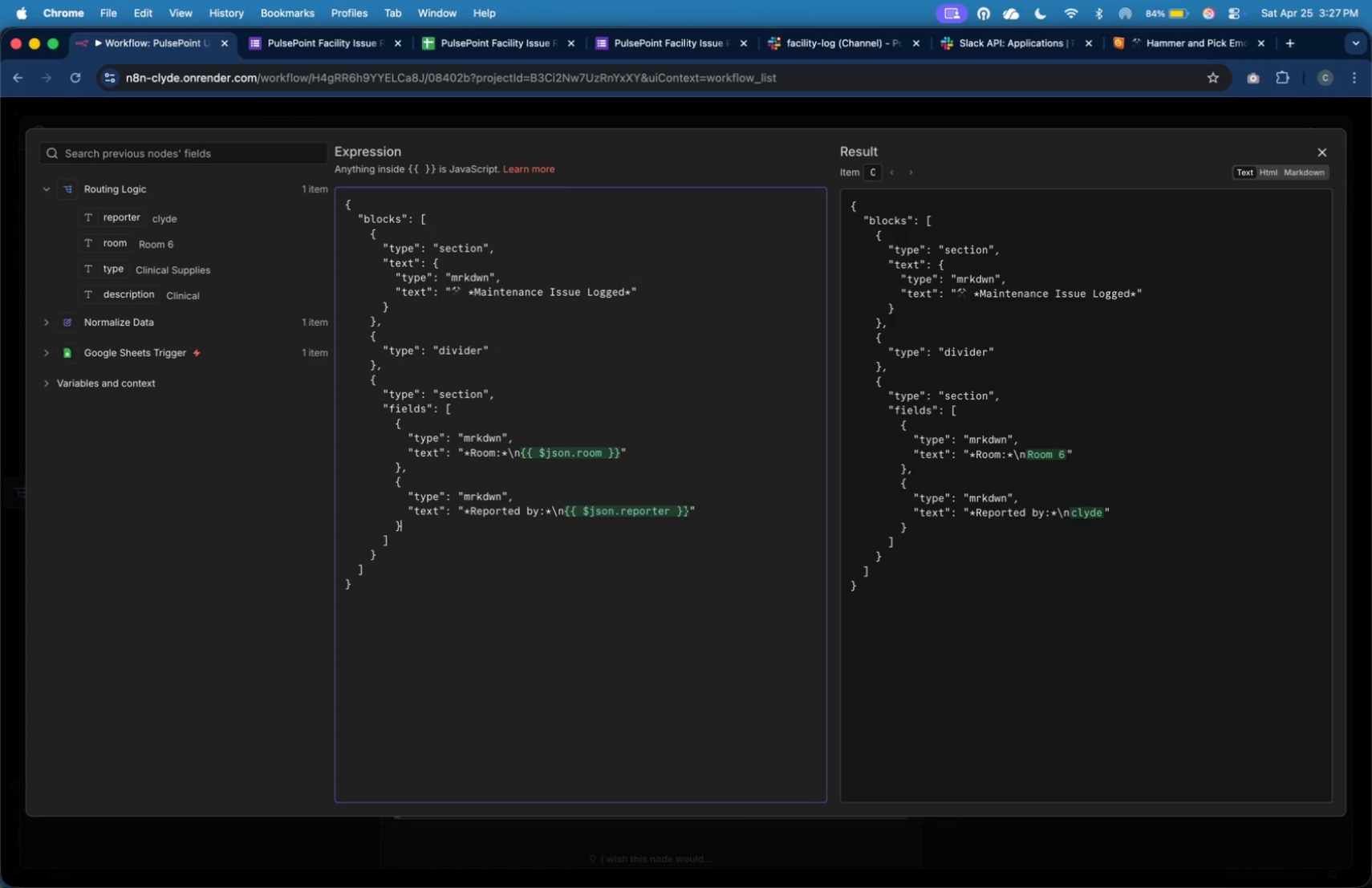 
key(ArrowDown)
 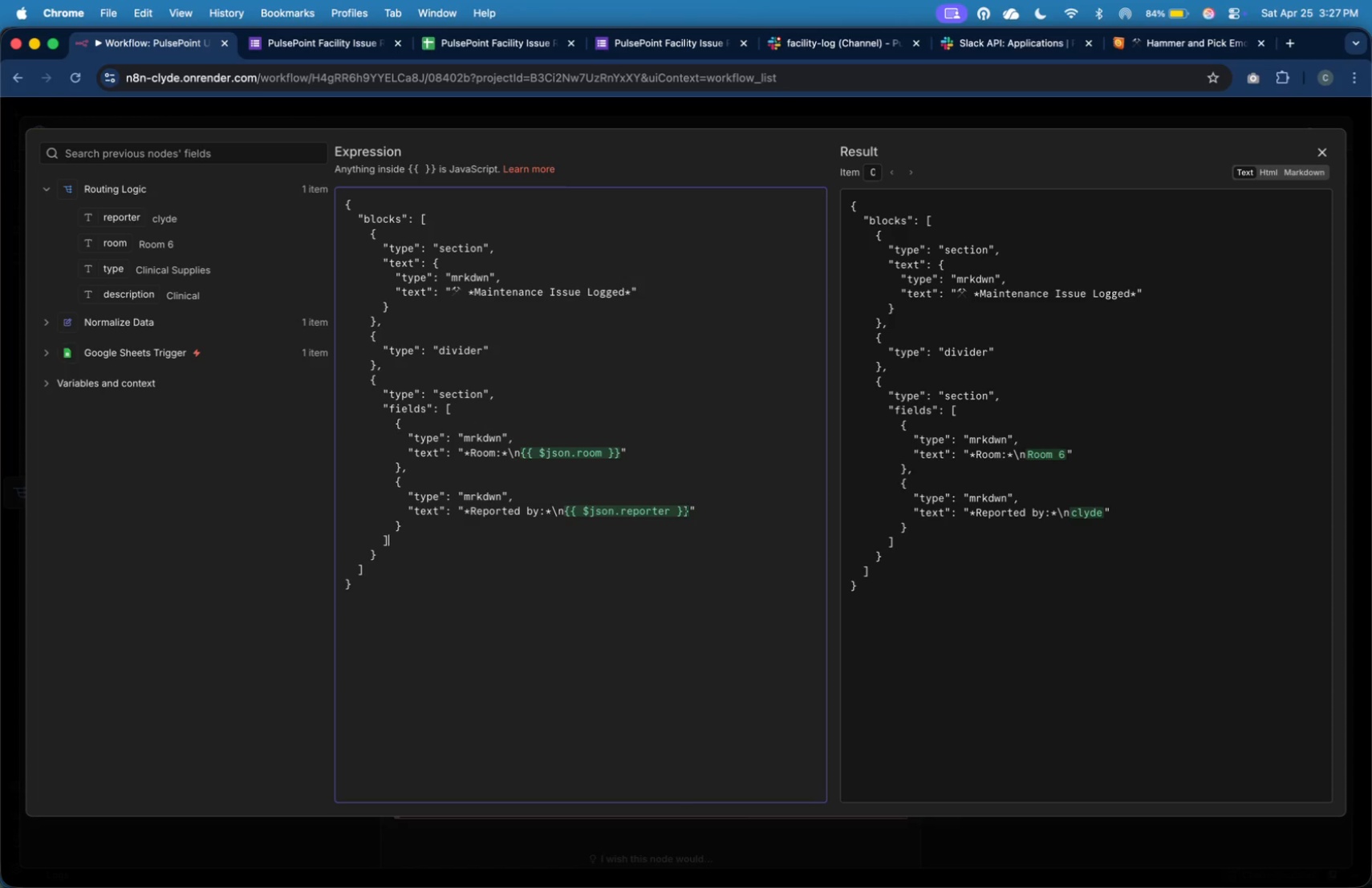 
key(ArrowDown)
 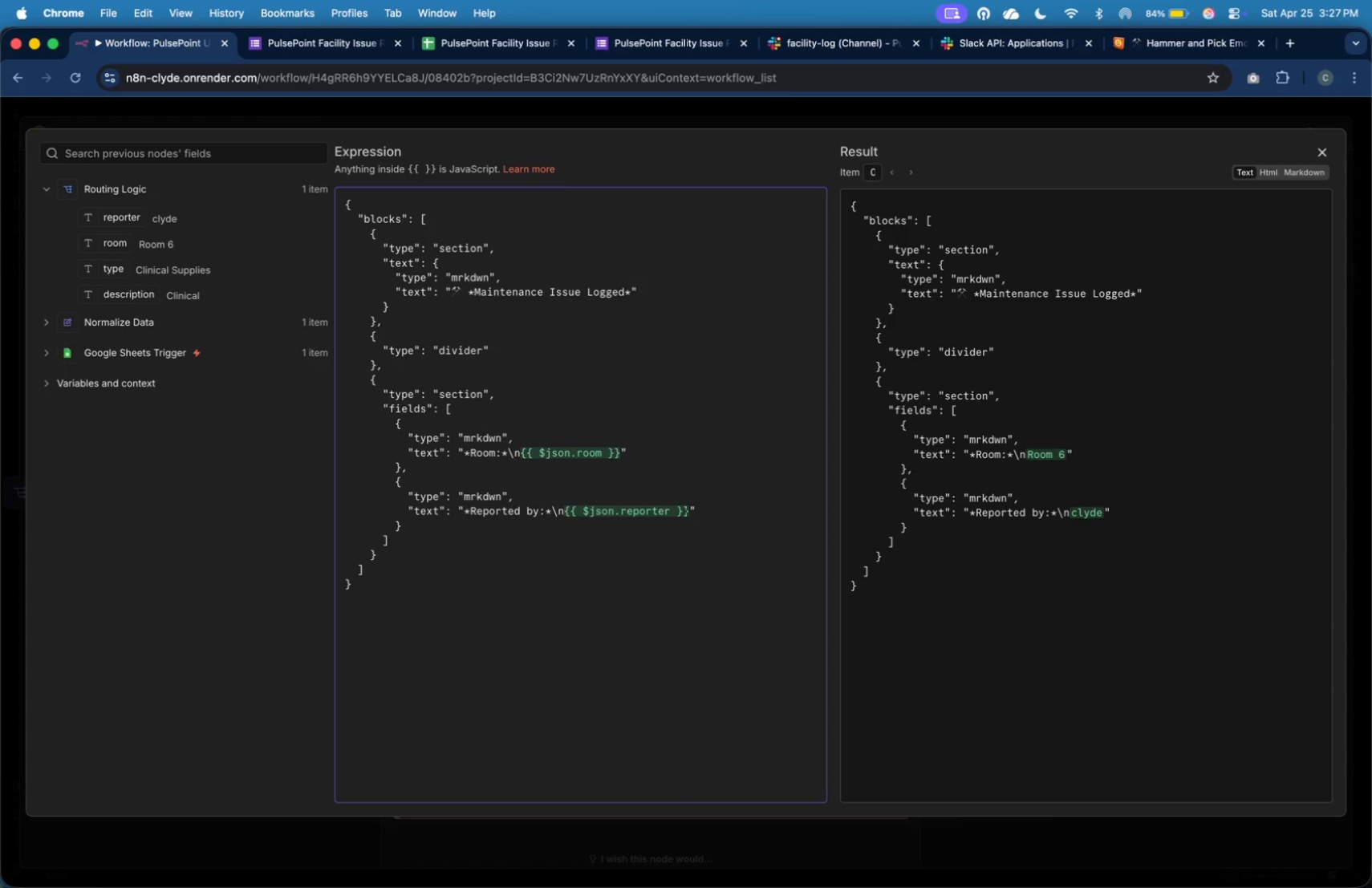 
key(Comma)
 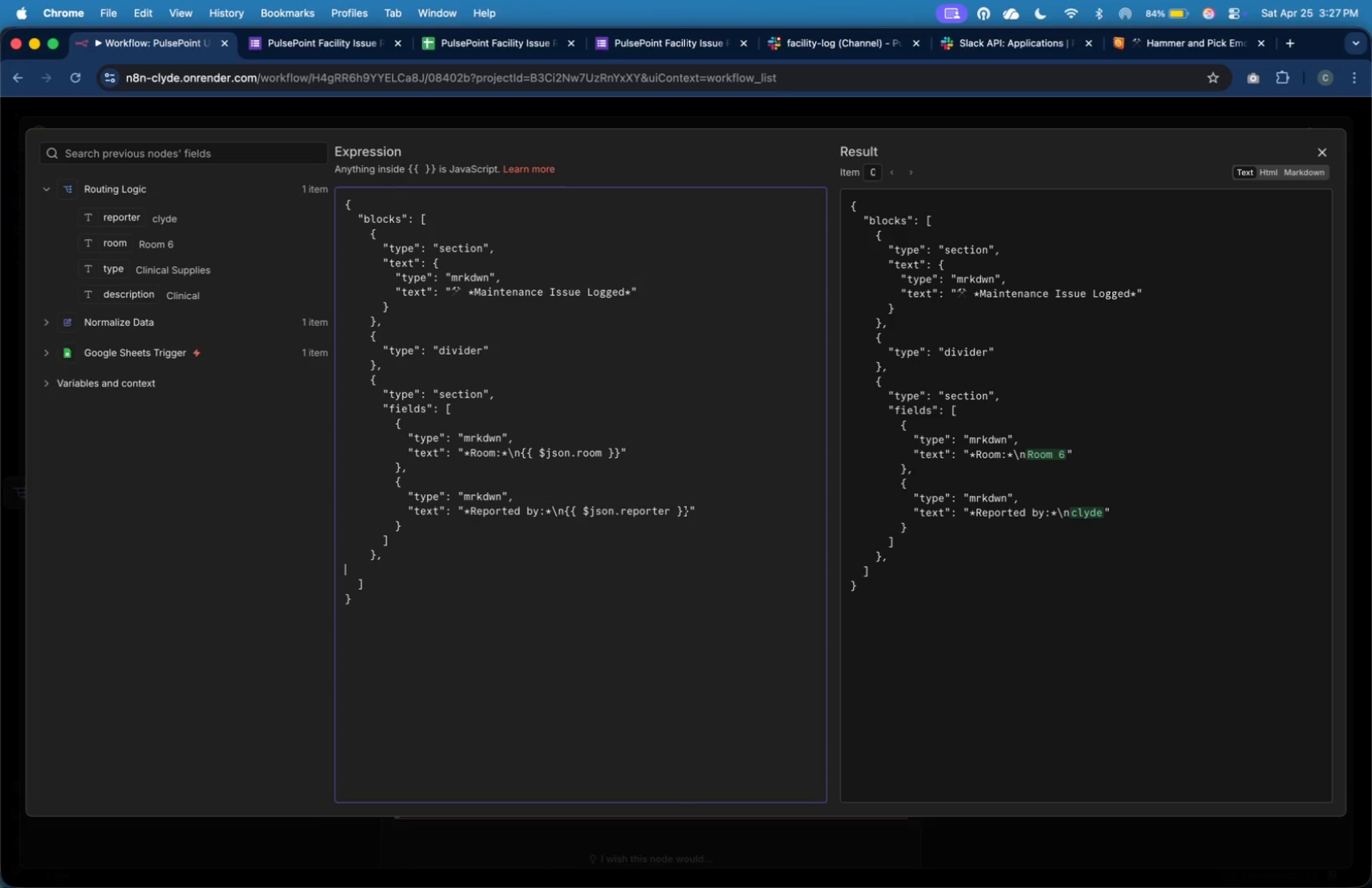 
key(Enter)
 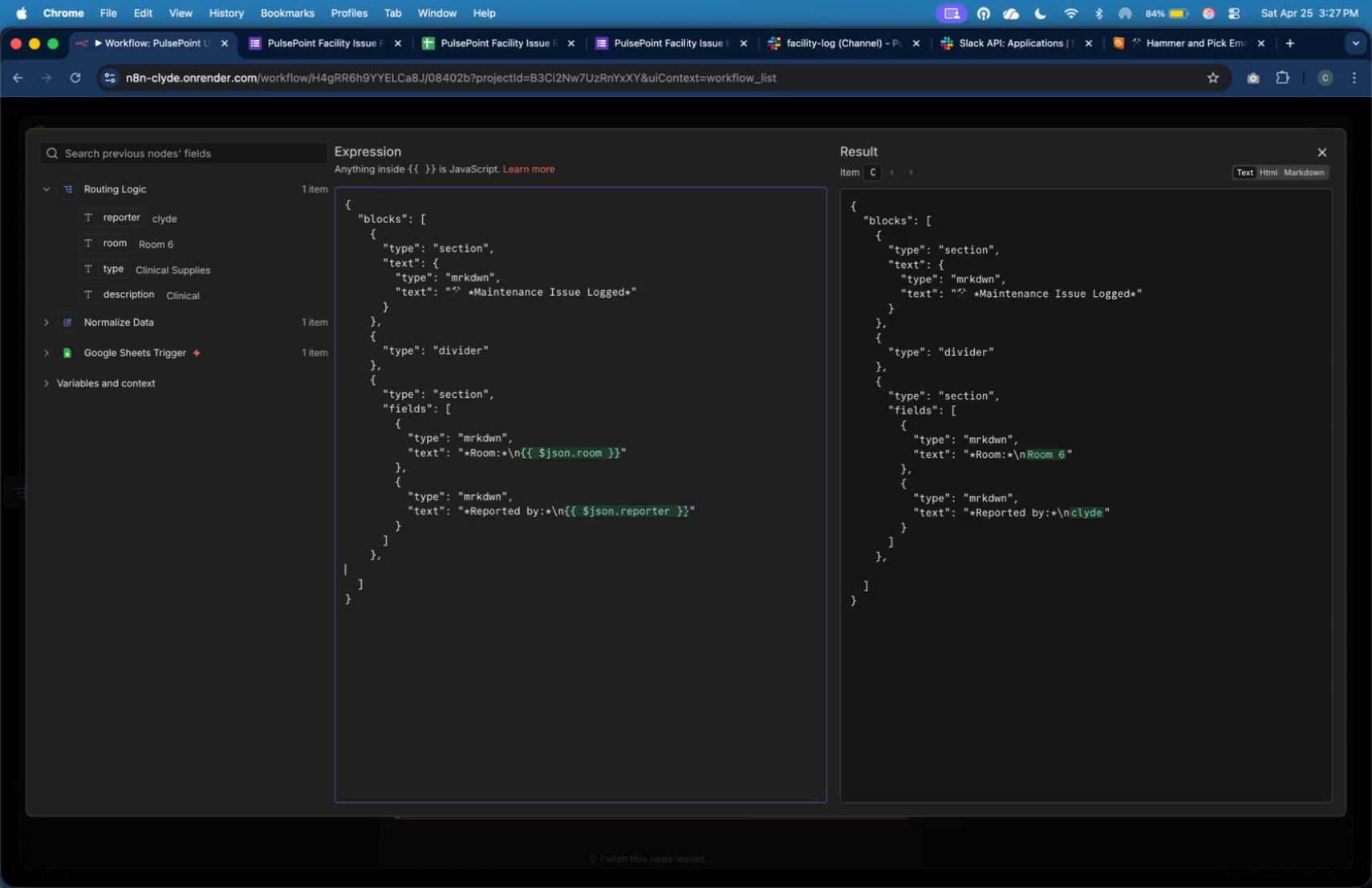 
key(Tab)
 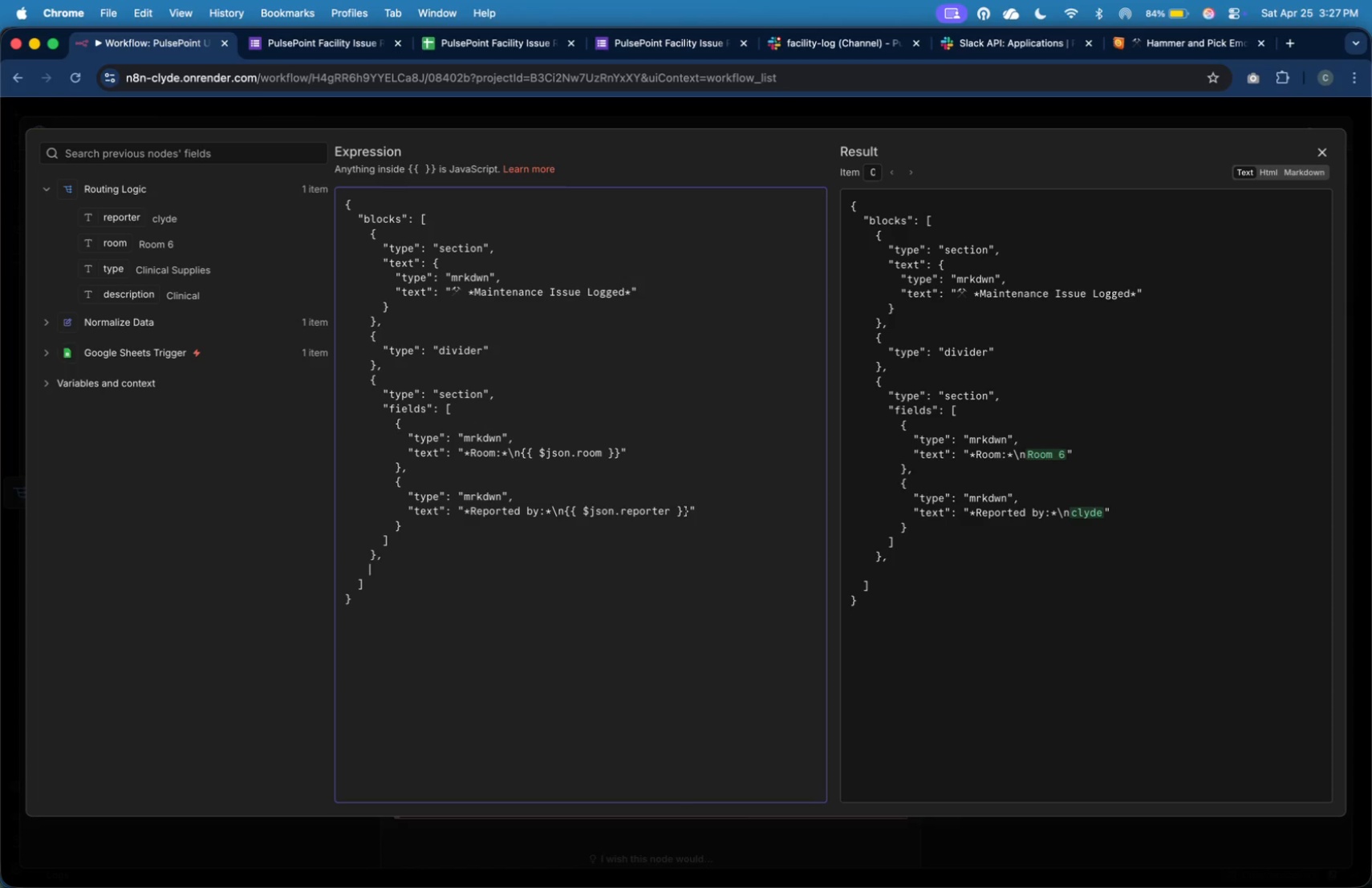 
key(Tab)
 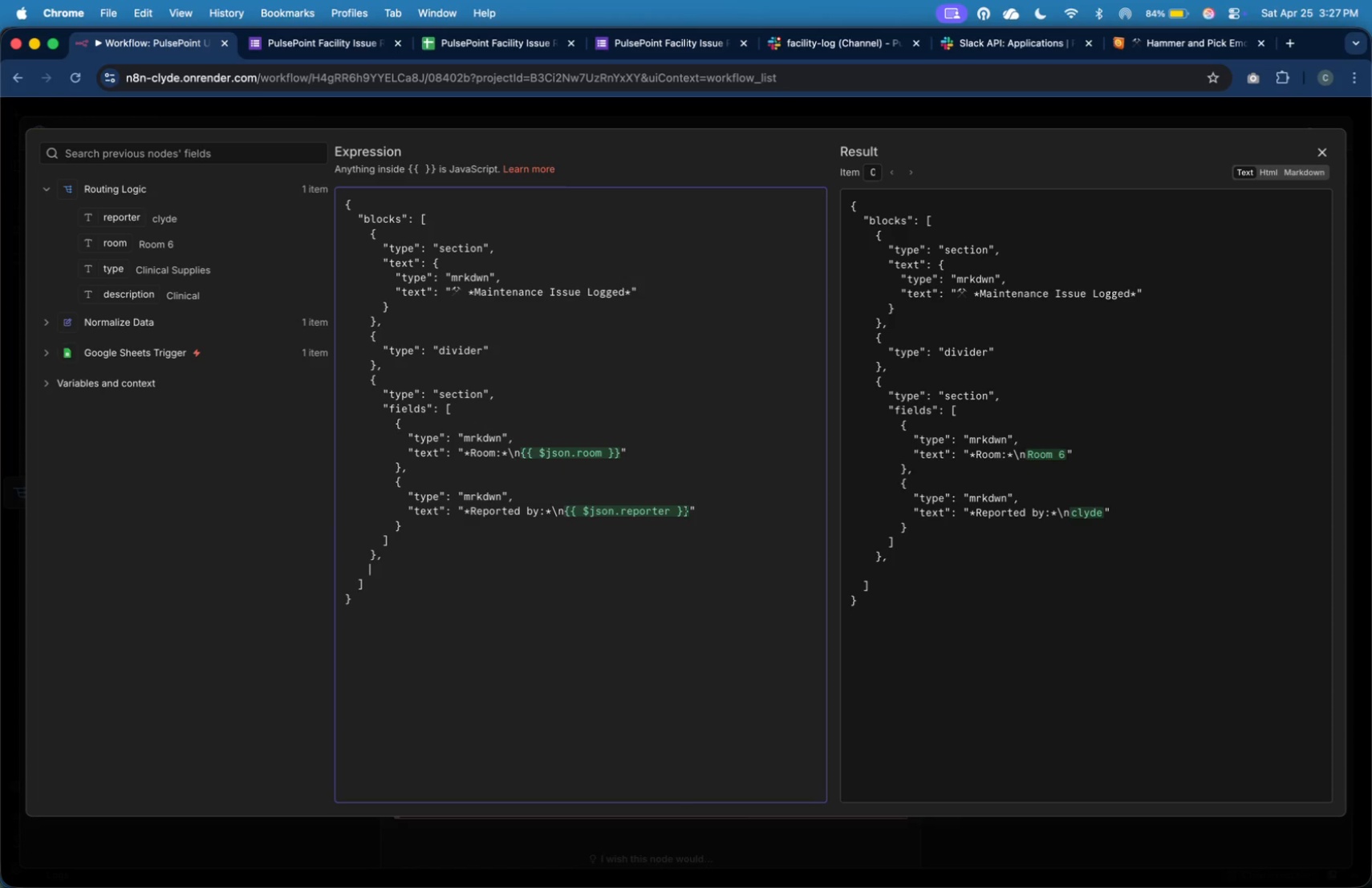 
key(Shift+BracketLeft)
 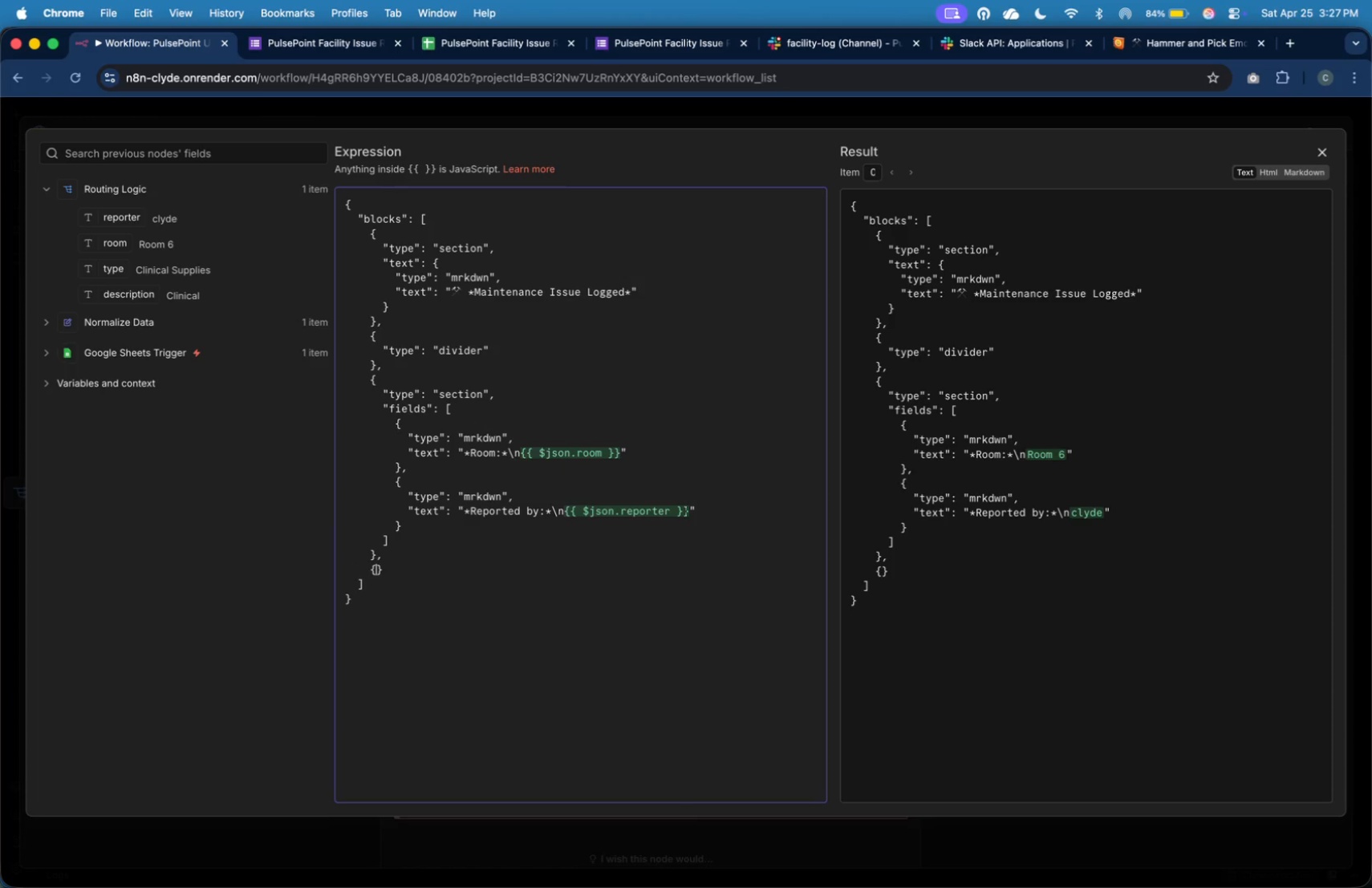 
key(Enter)
 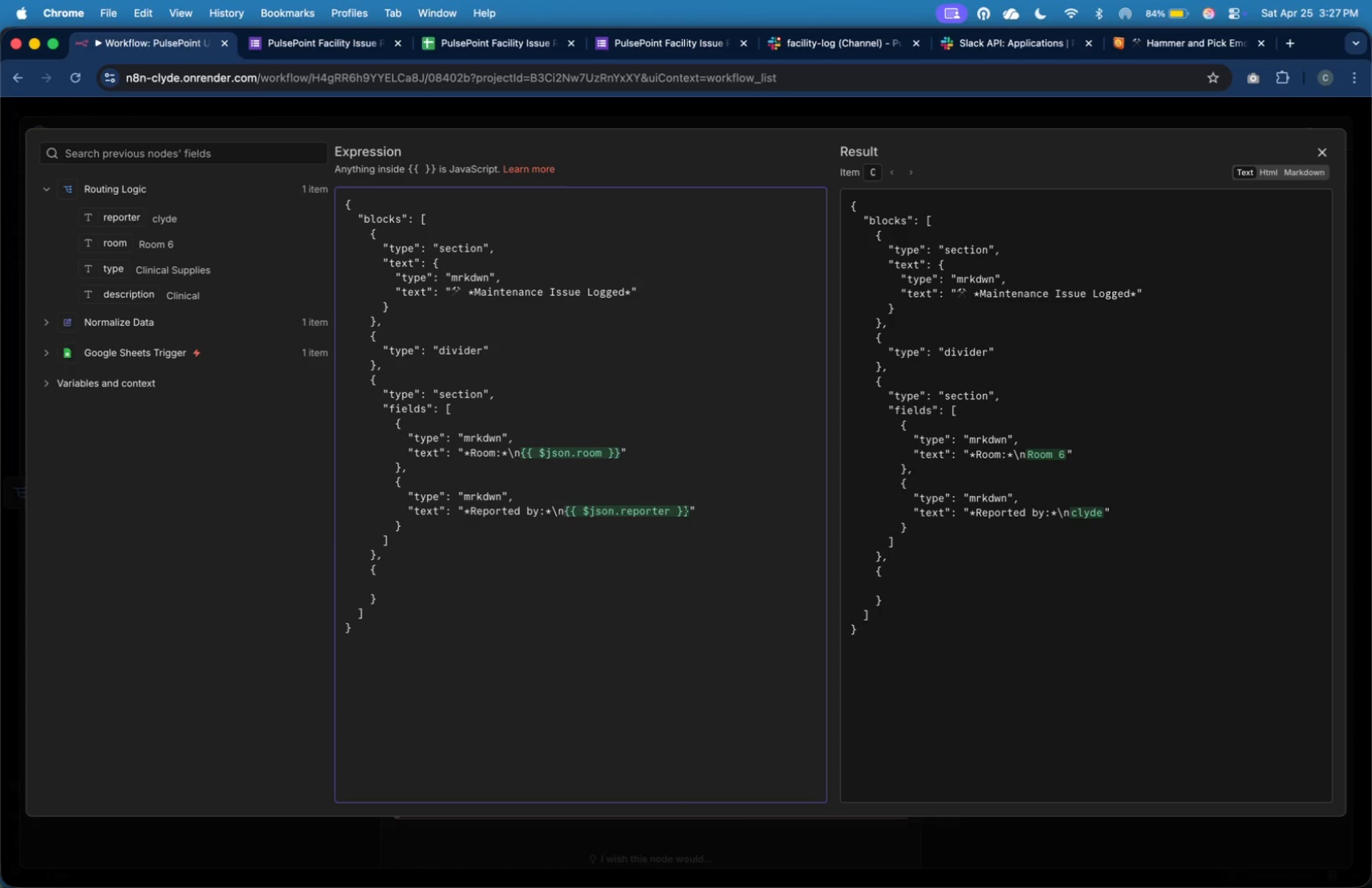 
key(Tab)
 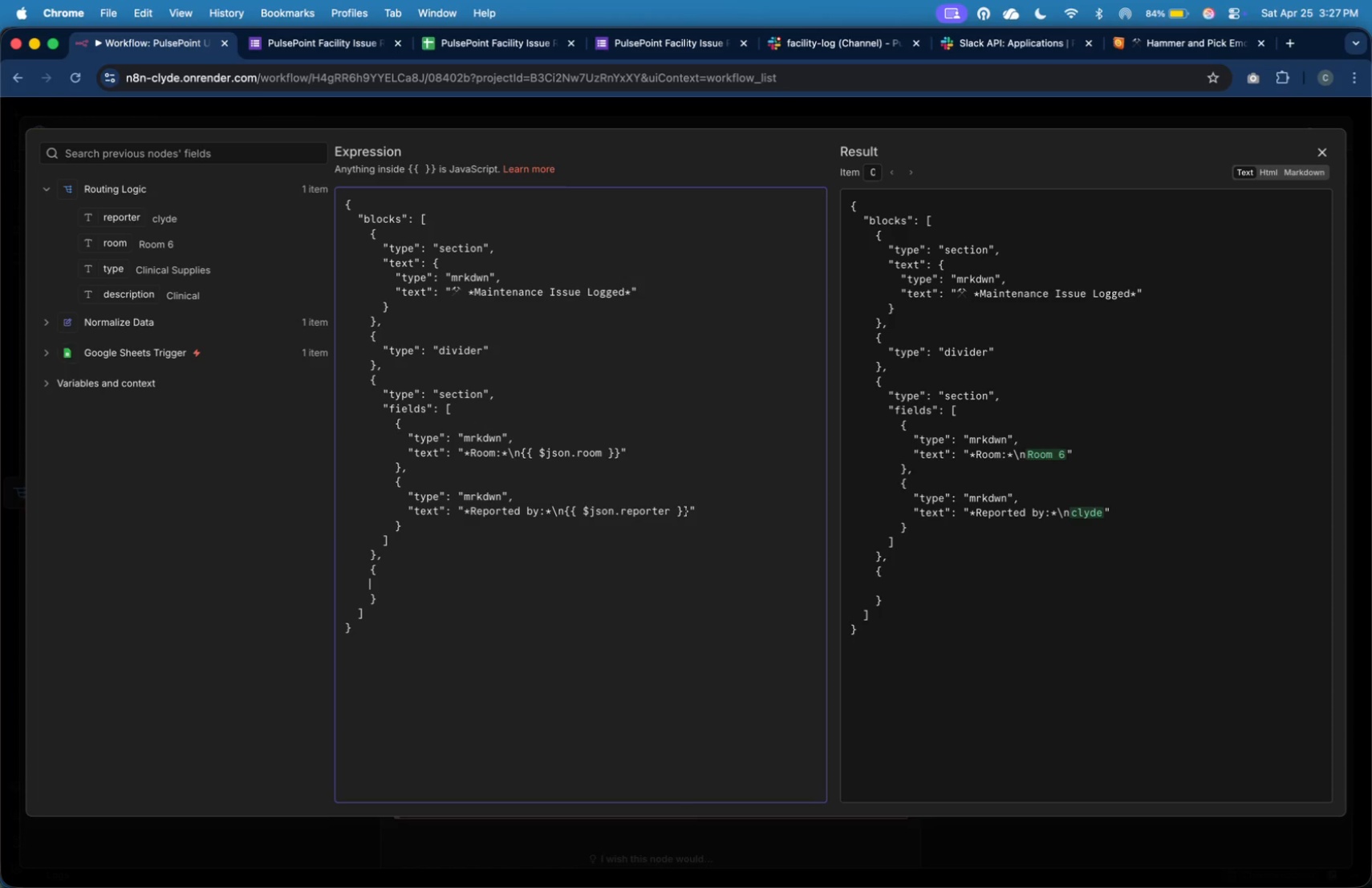 
key(Tab)
 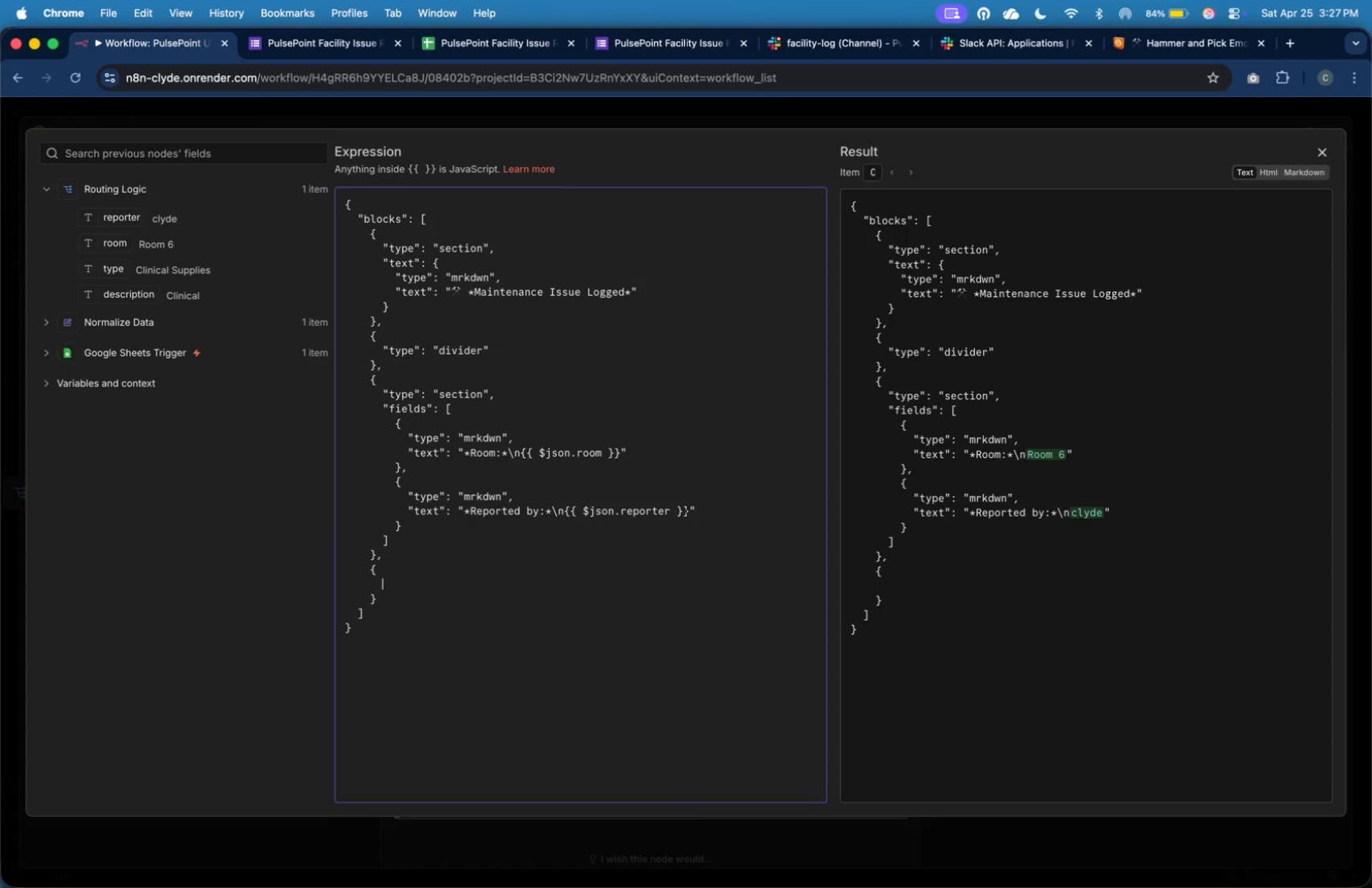 
key(Tab)
 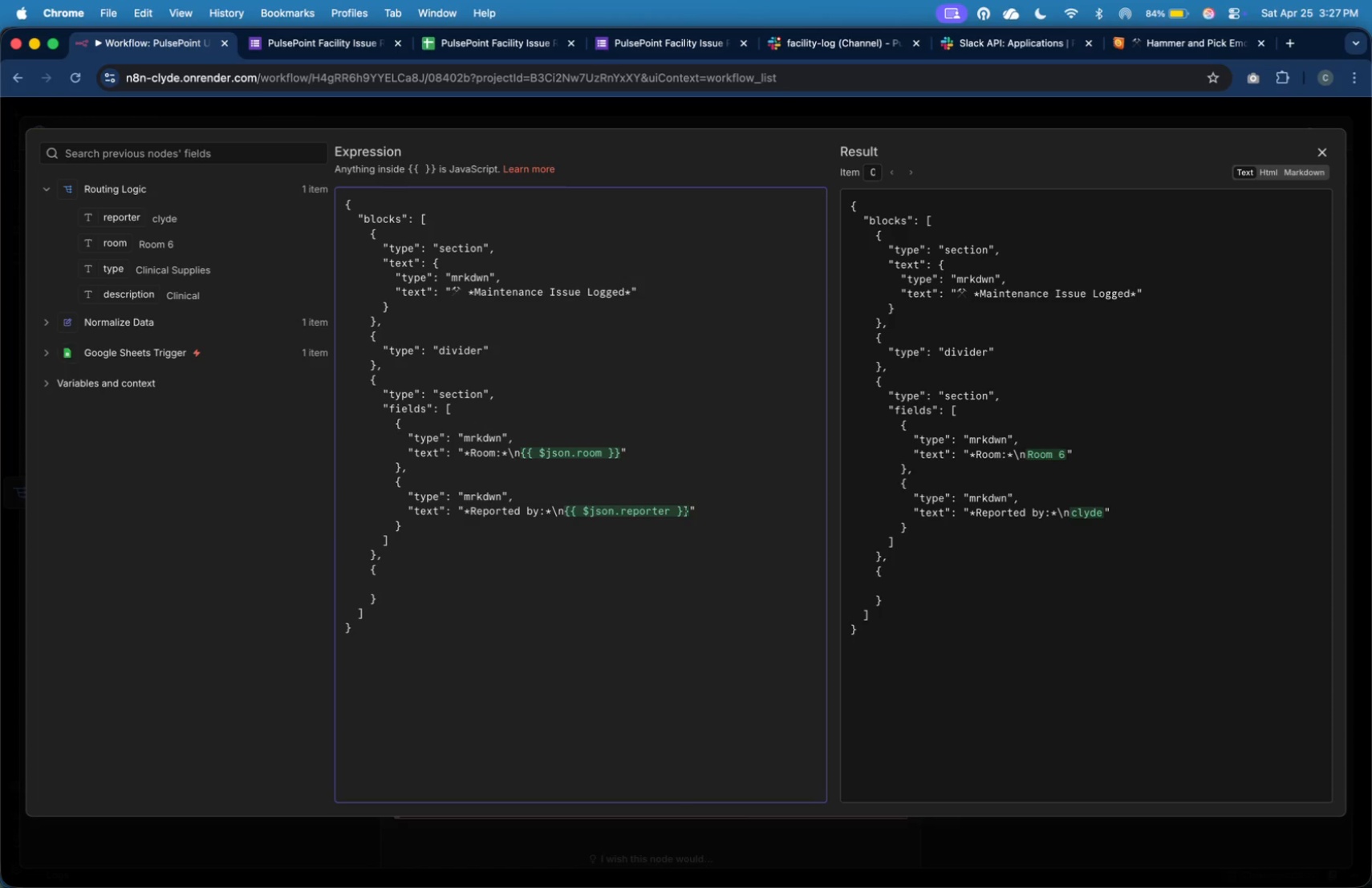 
key(Shift+Quote)
 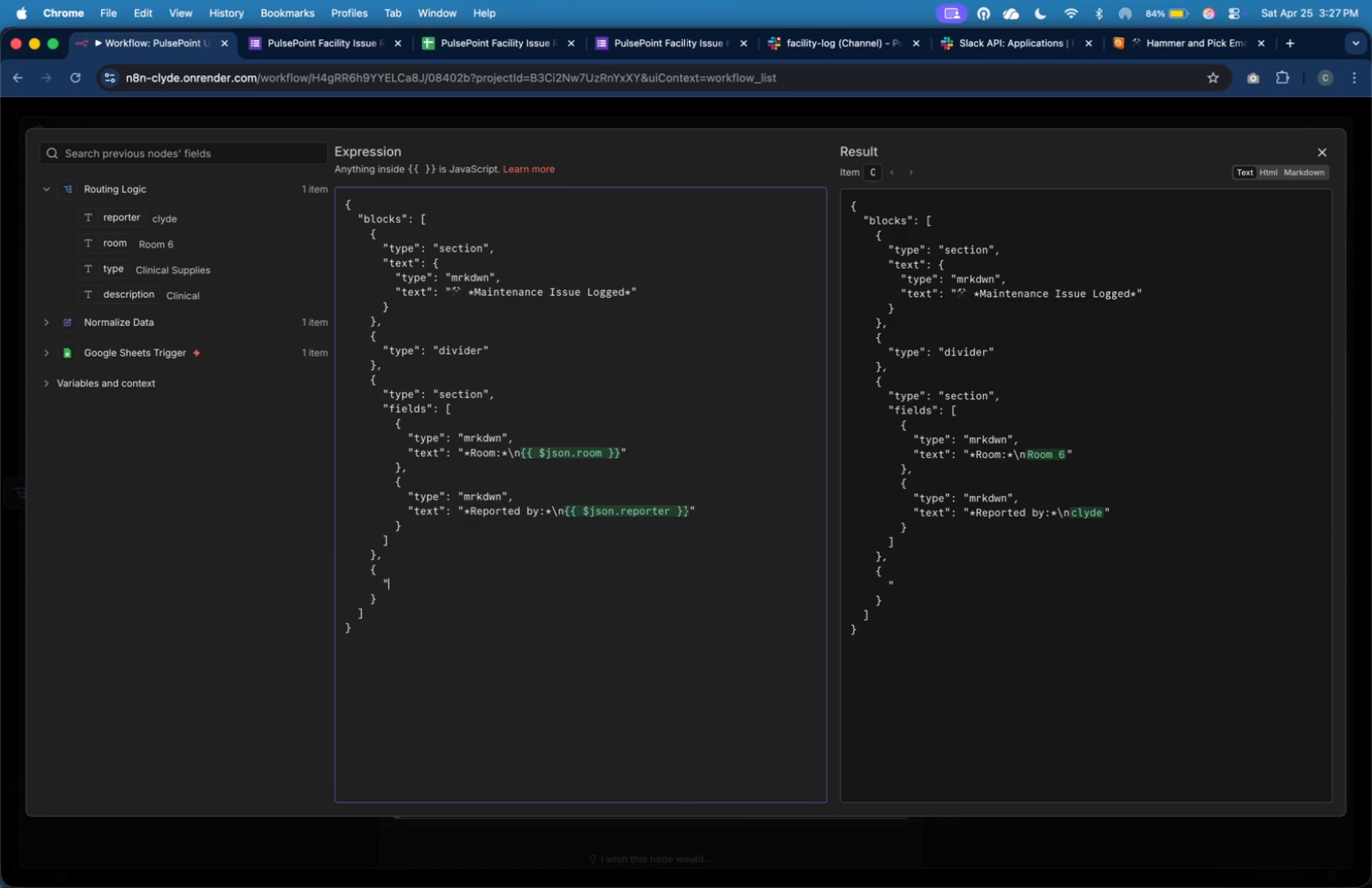 
key(Shift+Quote)
 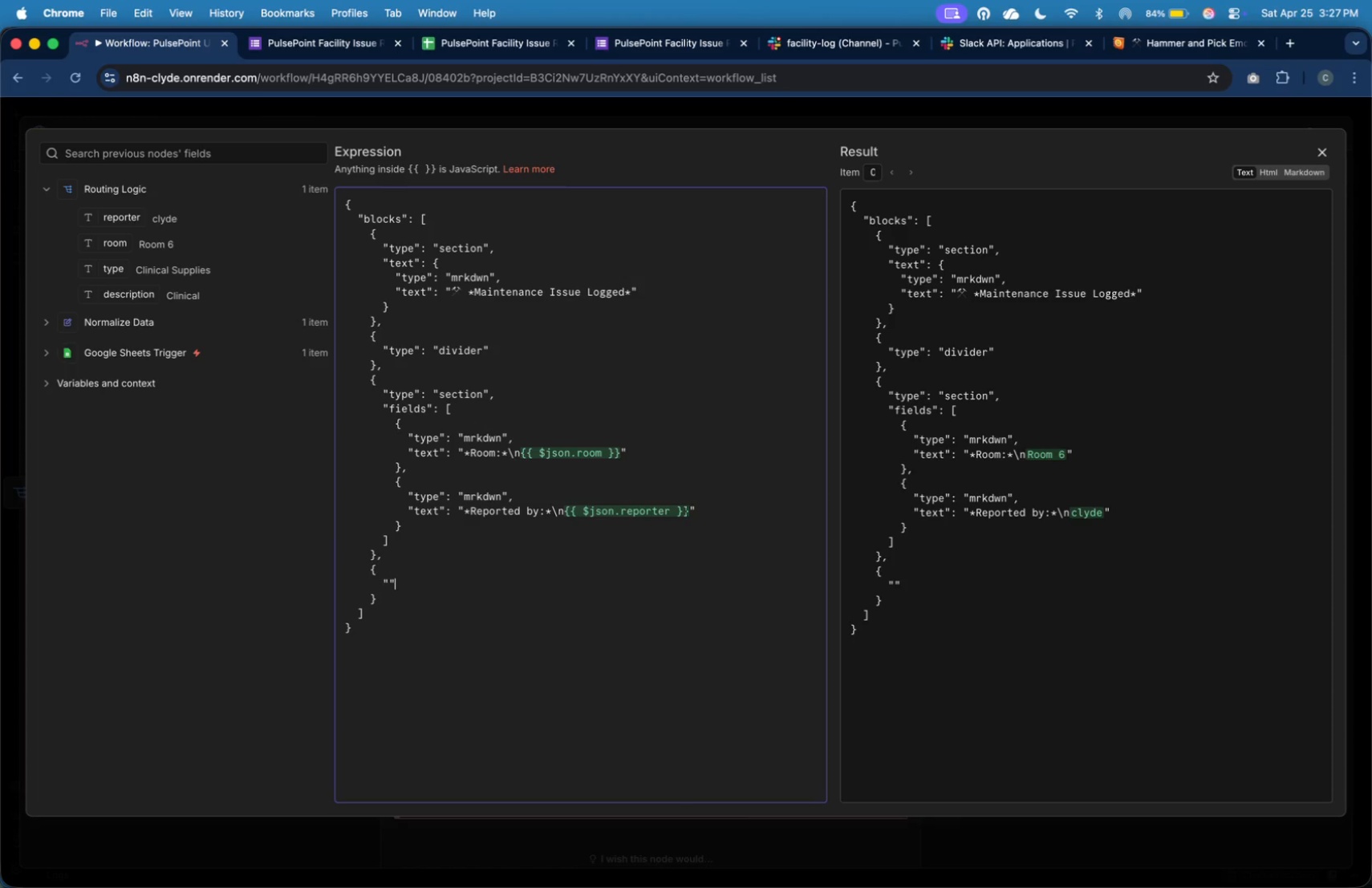 
key(ArrowLeft)
 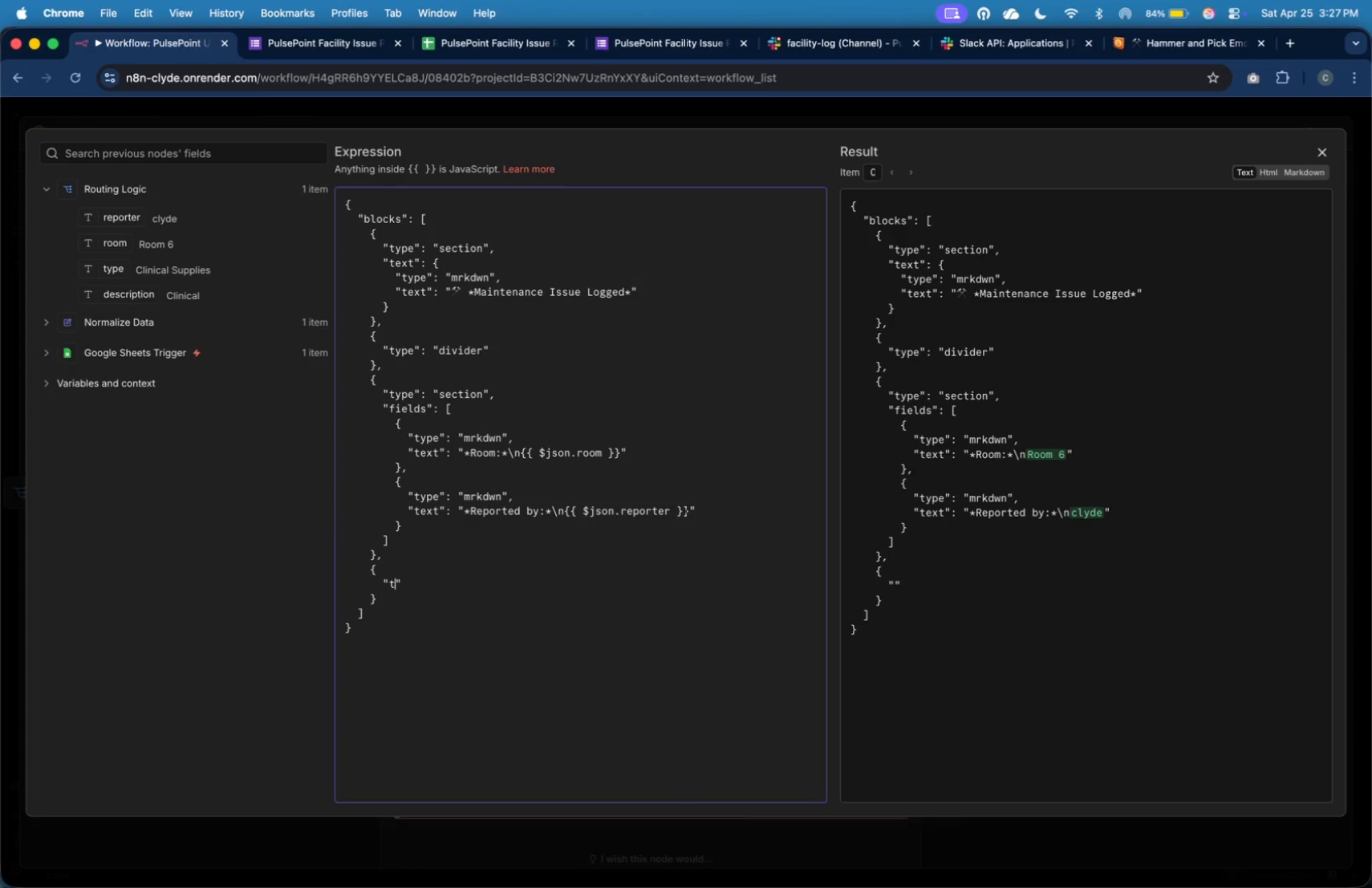 
type(type)
 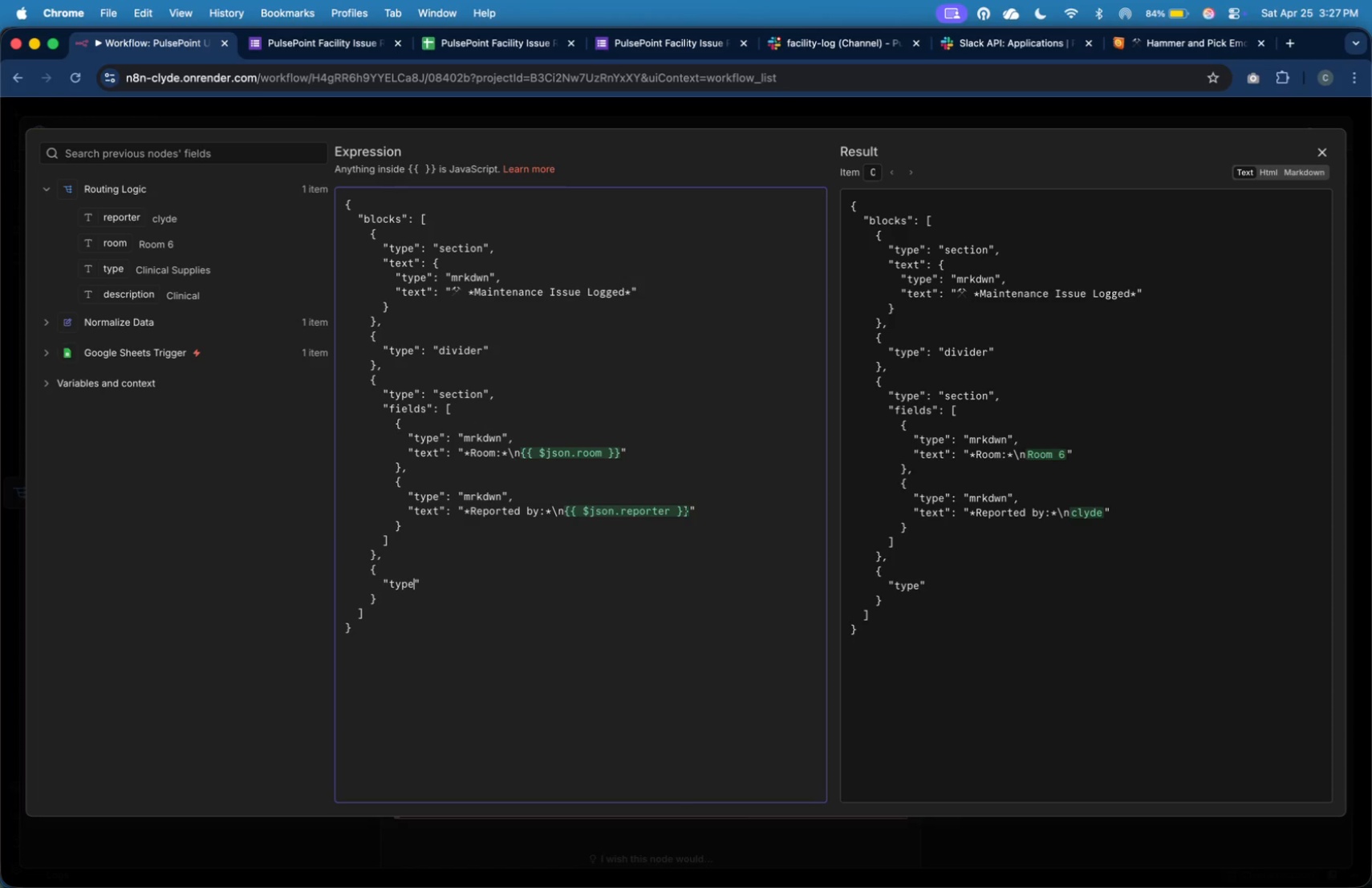 
key(ArrowRight)
 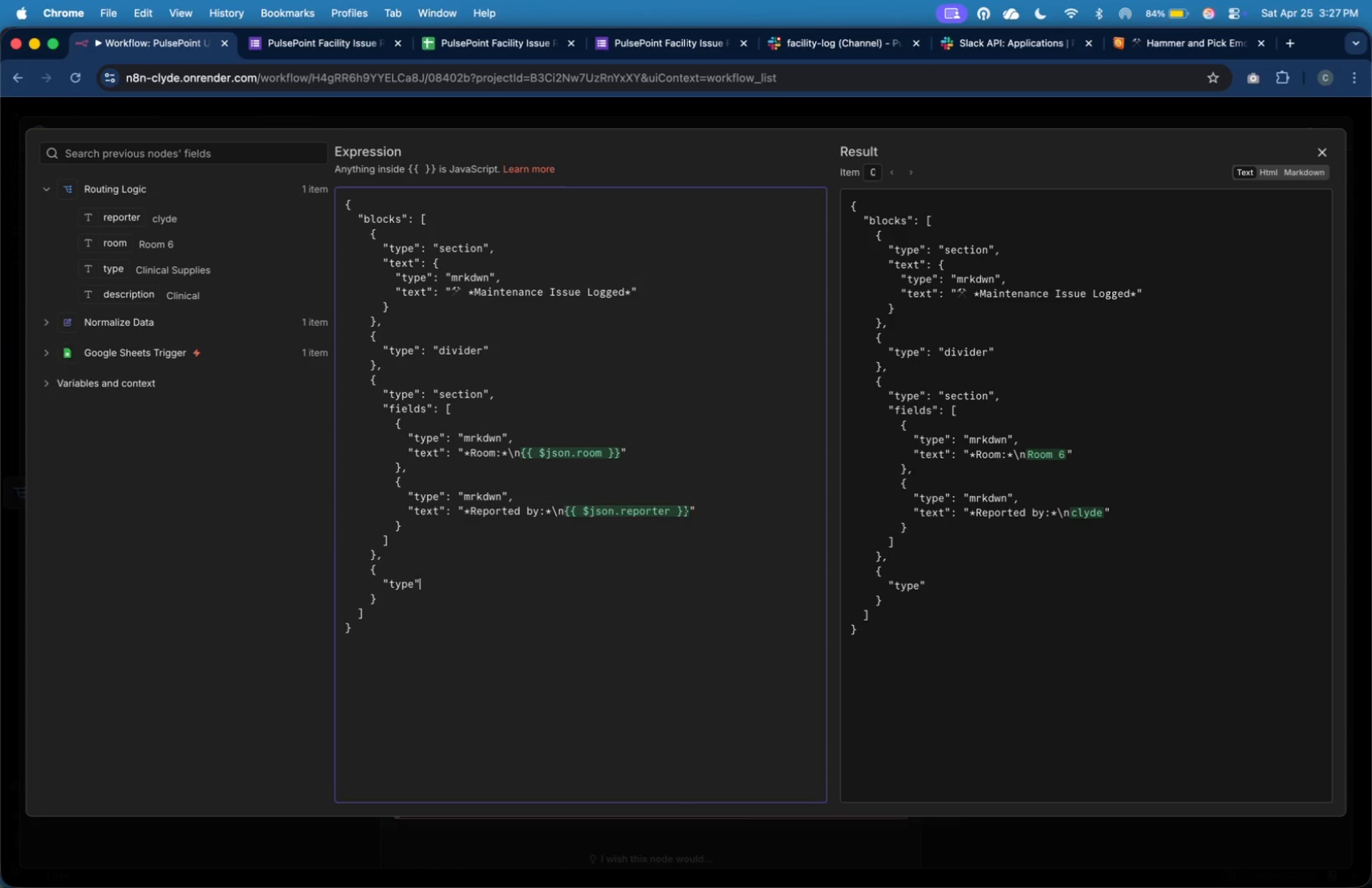 
key(Shift+Semicolon)
 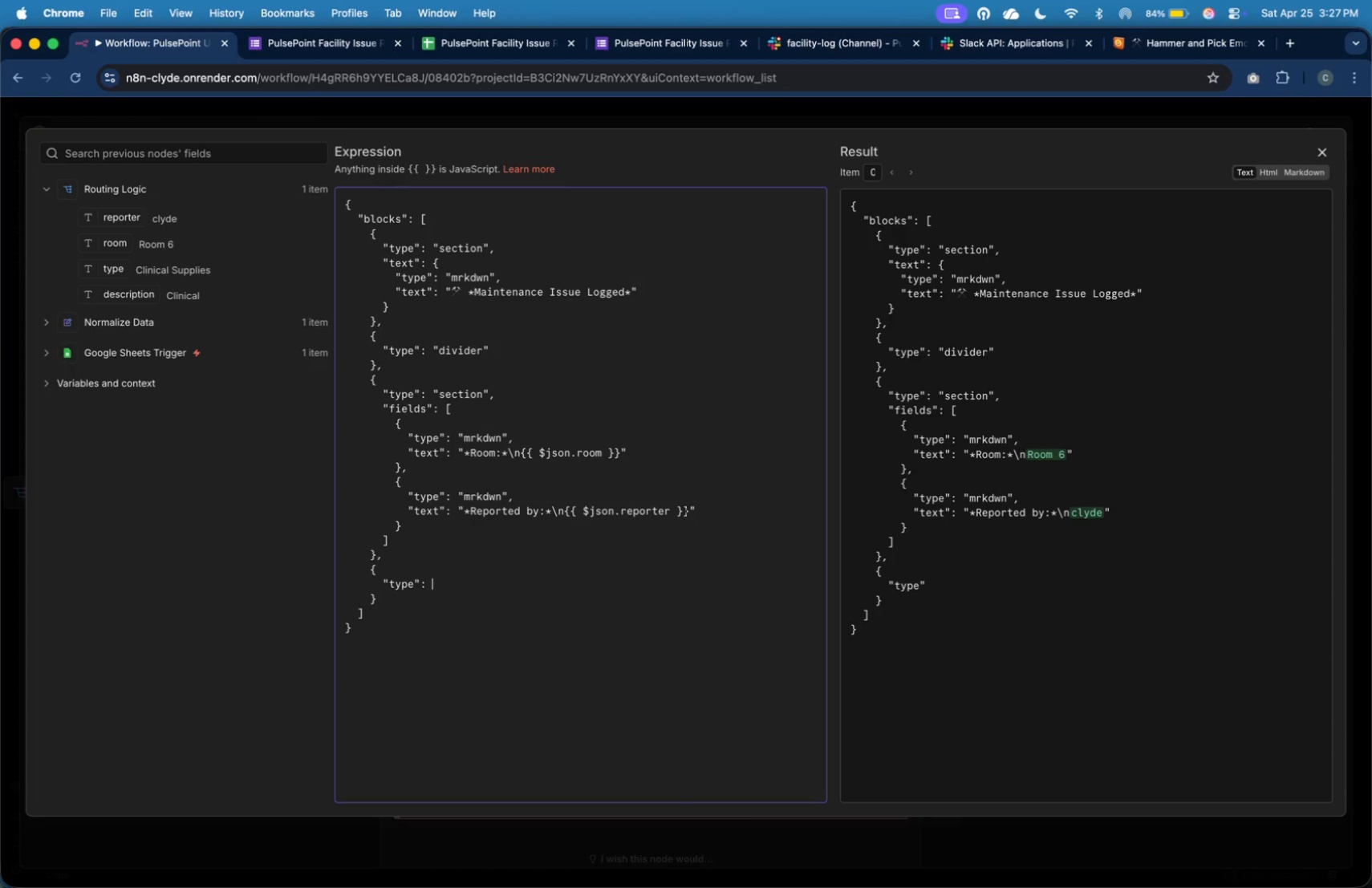 
key(Shift+Space)
 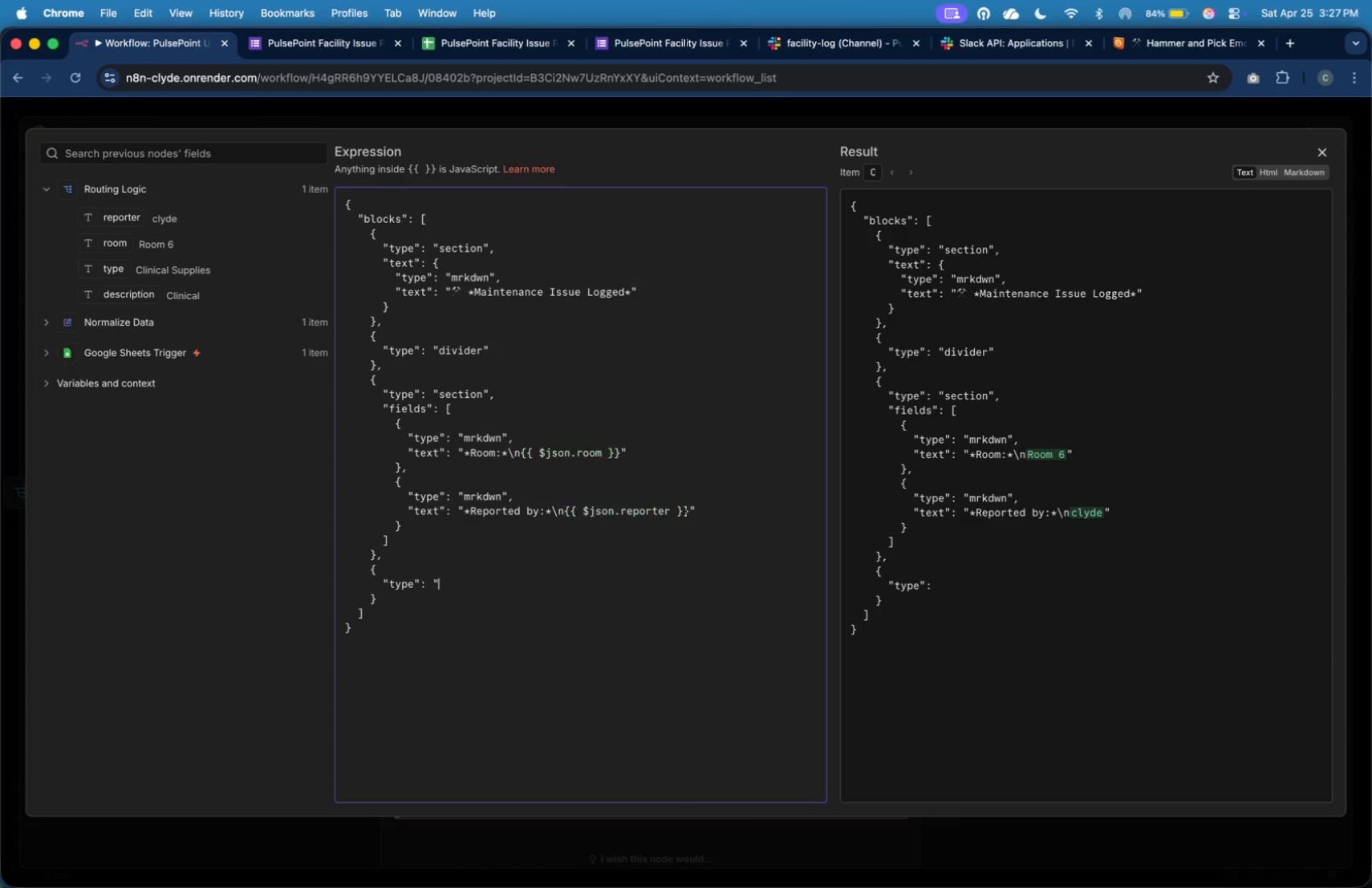 
key(Shift+Quote)
 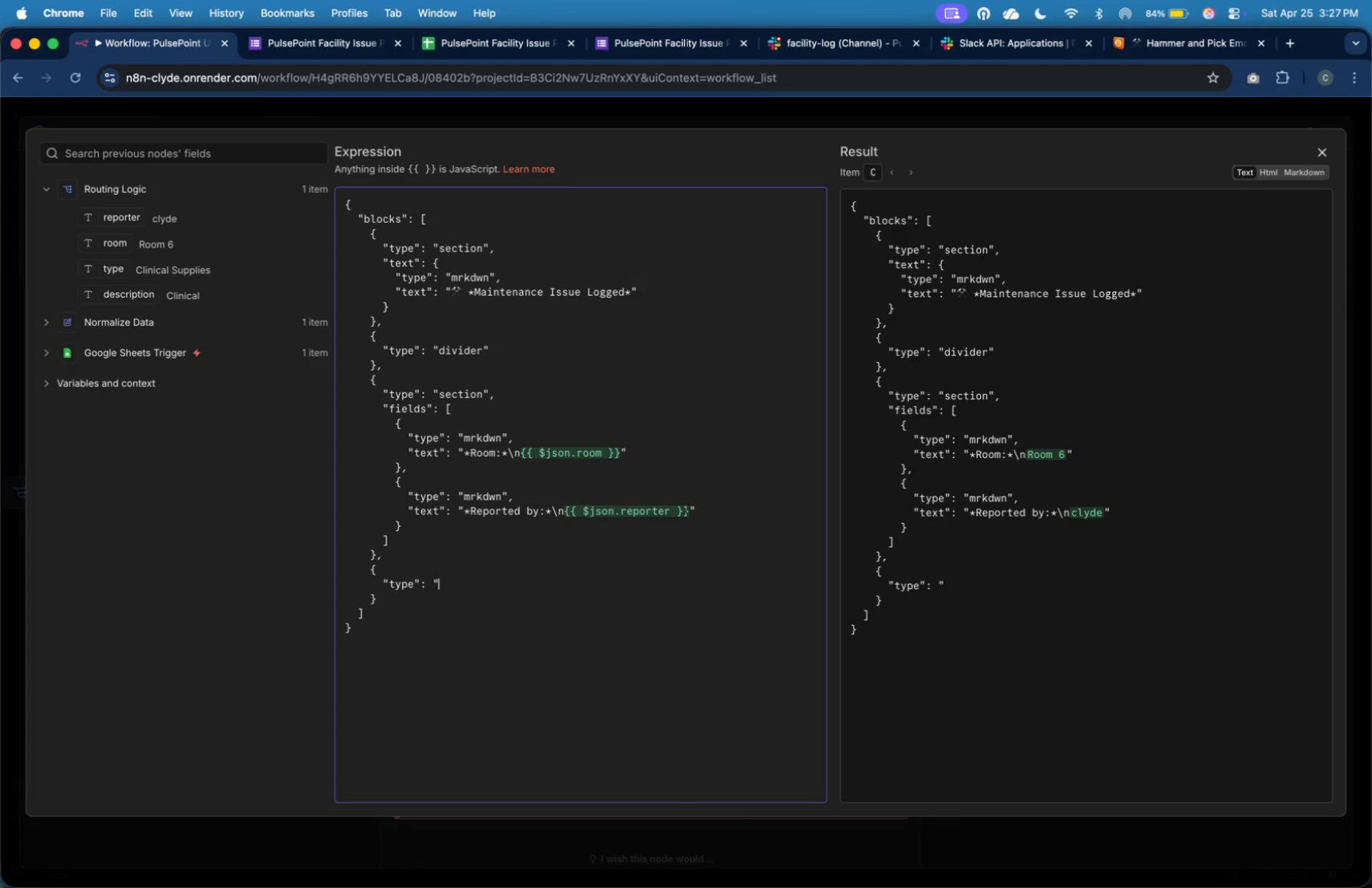 
key(Shift+Quote)
 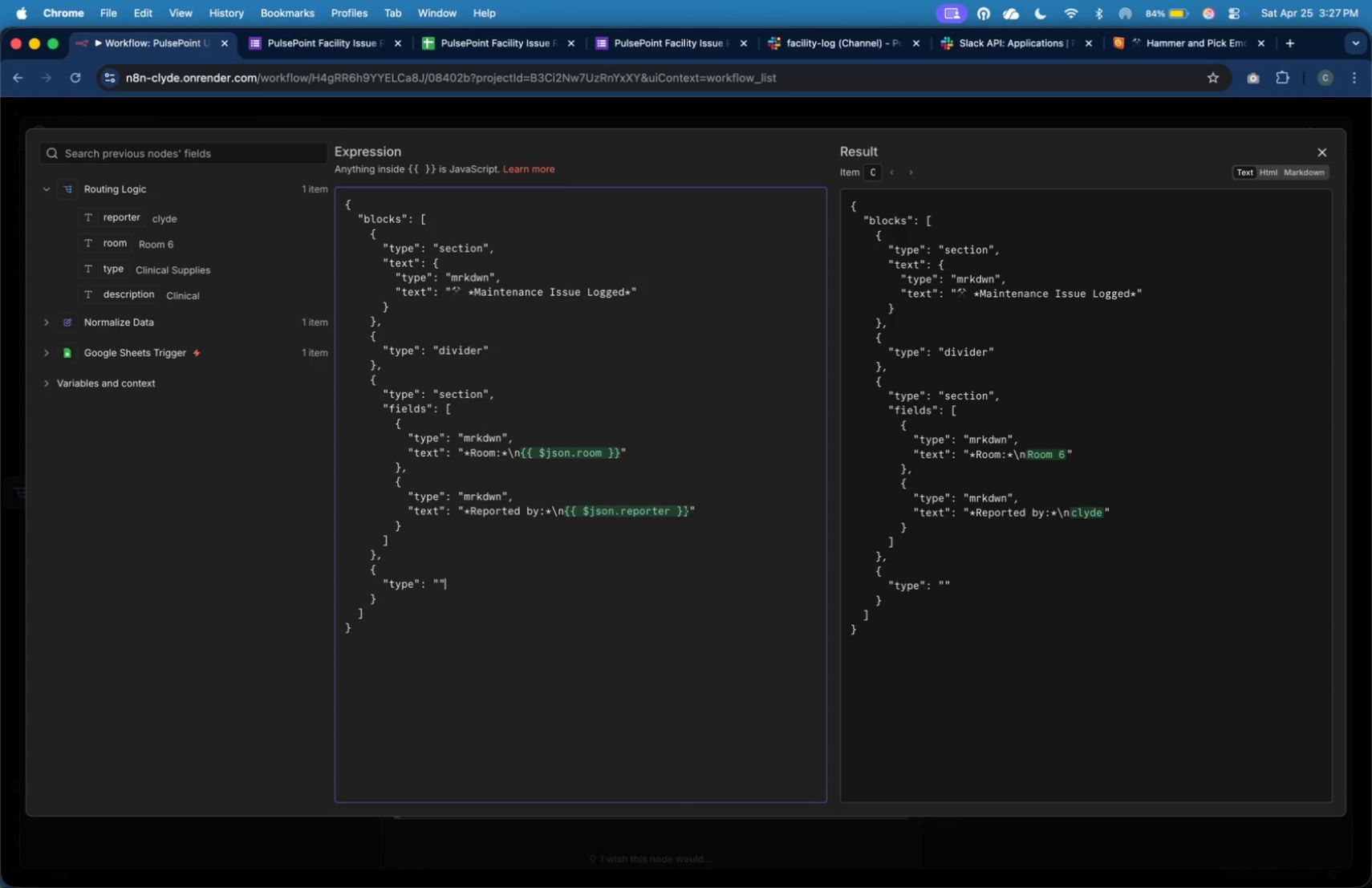 
key(ArrowLeft)
 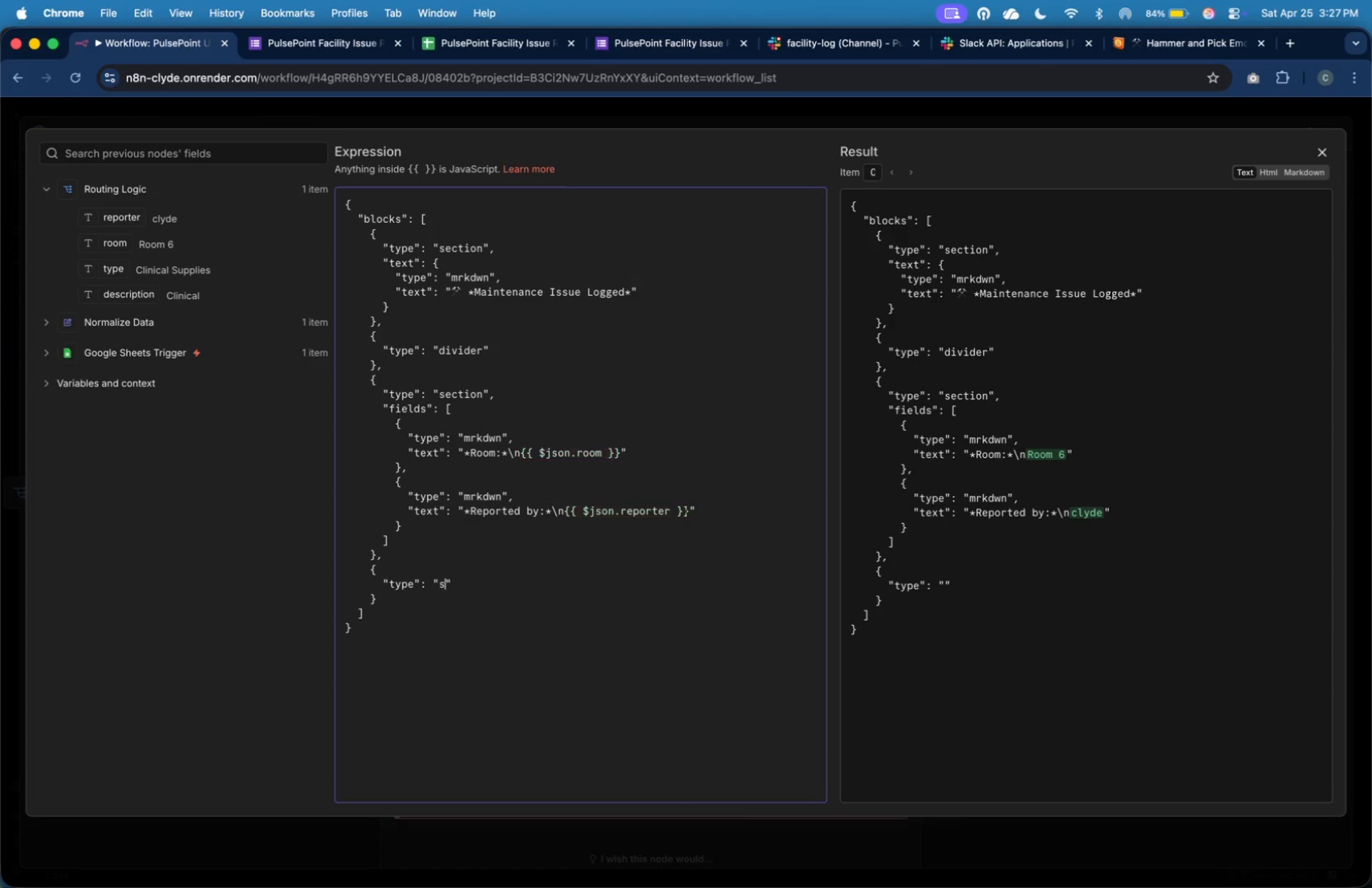 
type(section)
 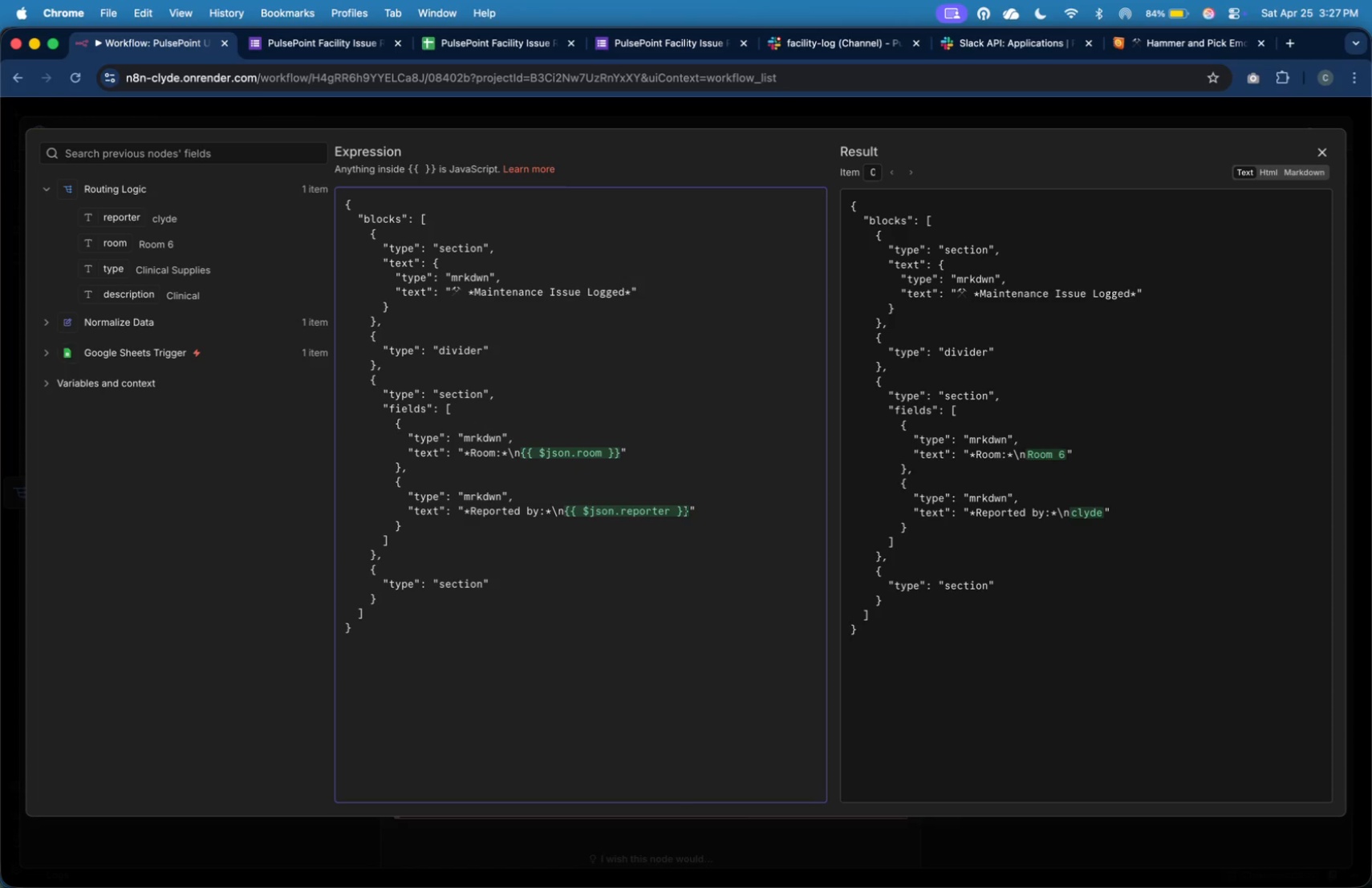 
key(ArrowRight)
 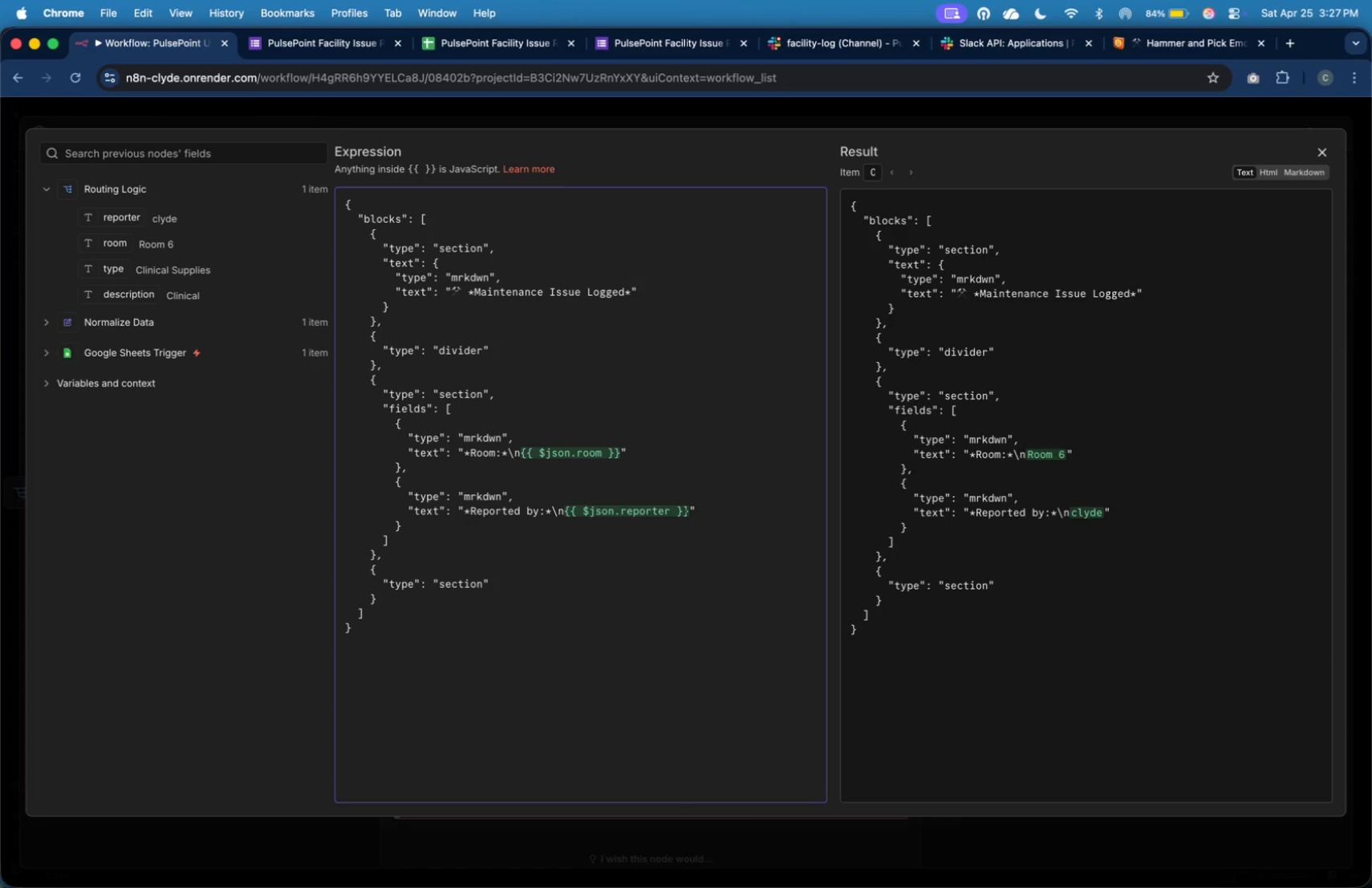 
key(Comma)
 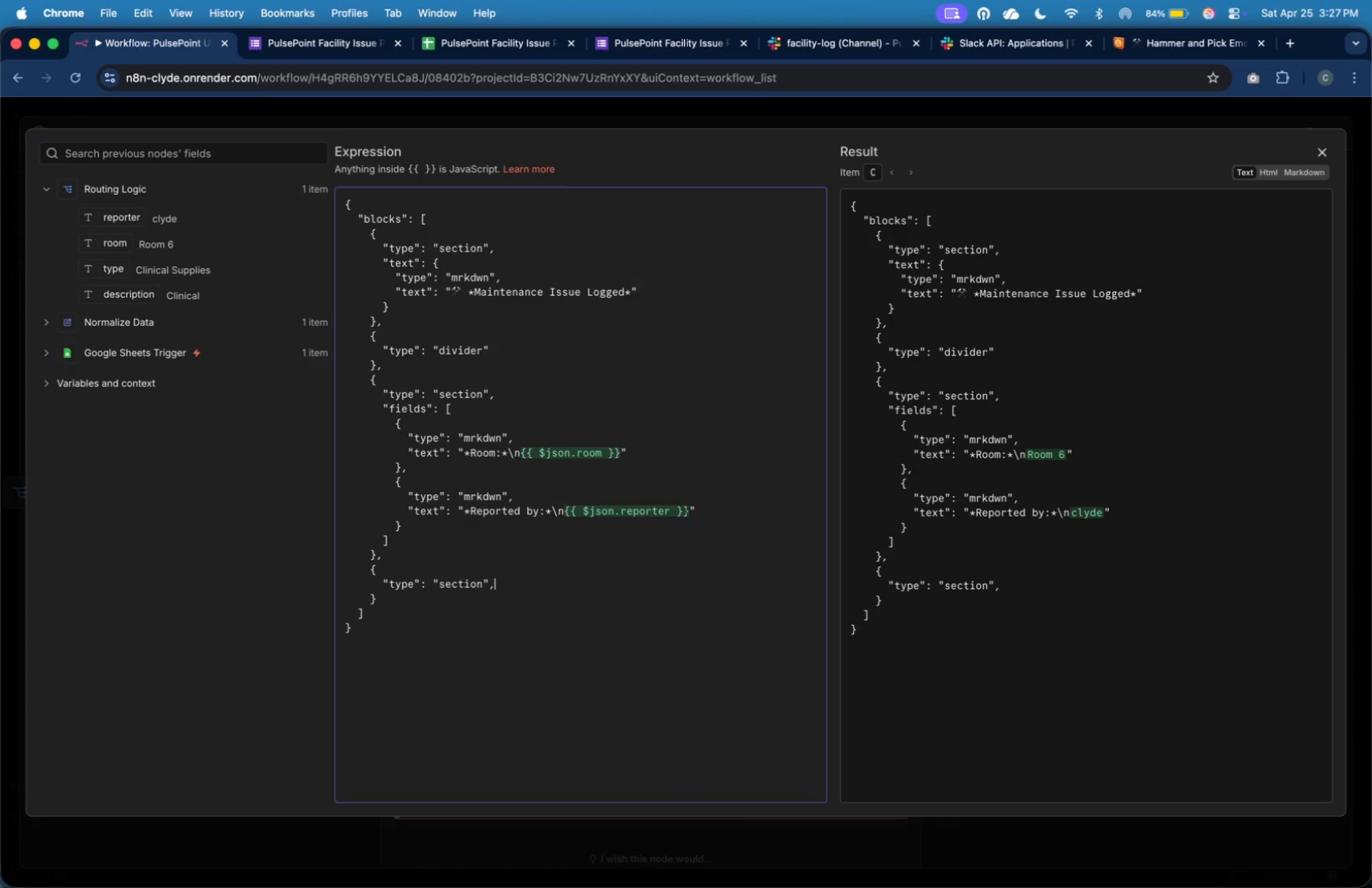 
key(Enter)
 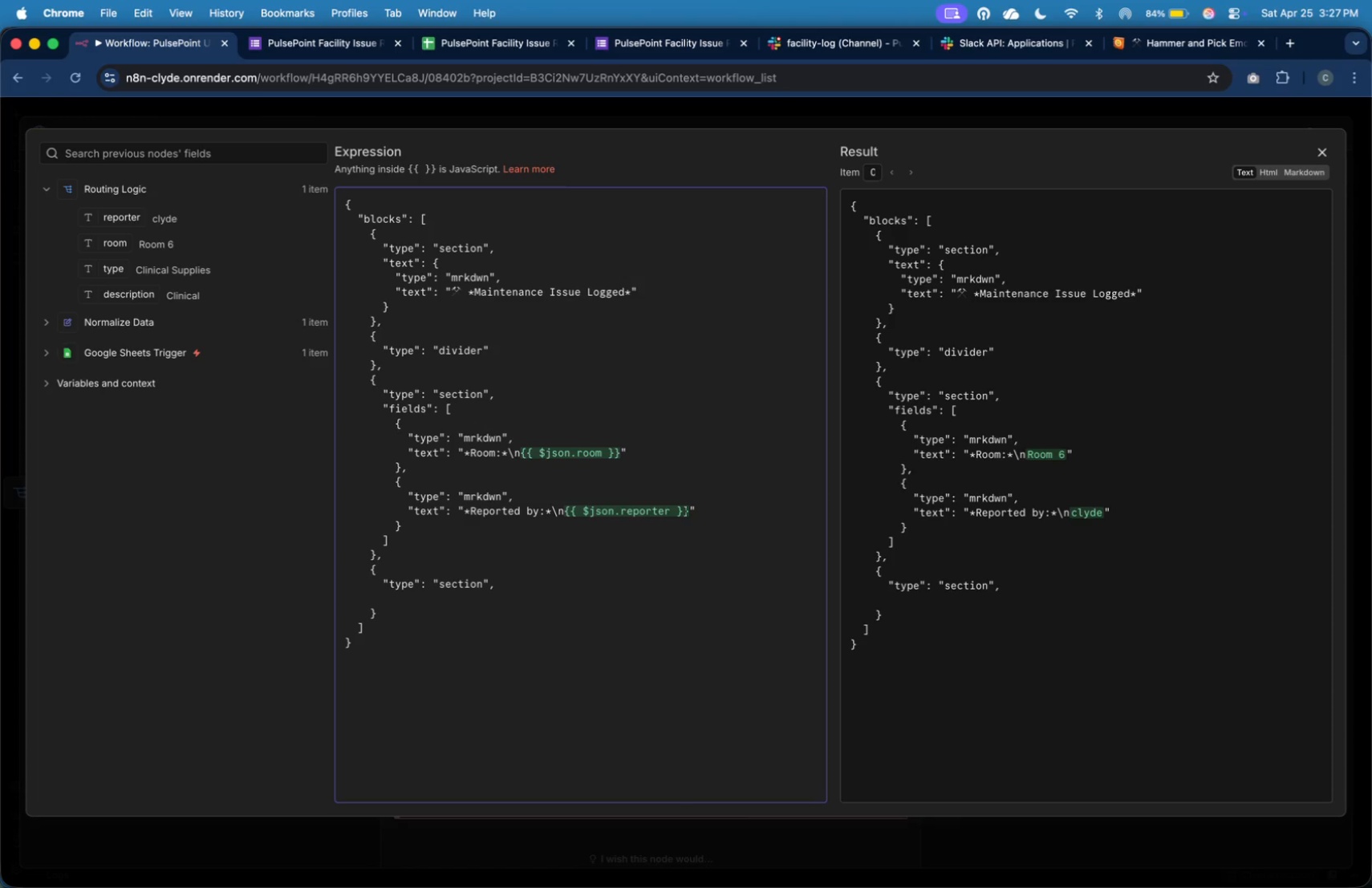 
key(Tab)
 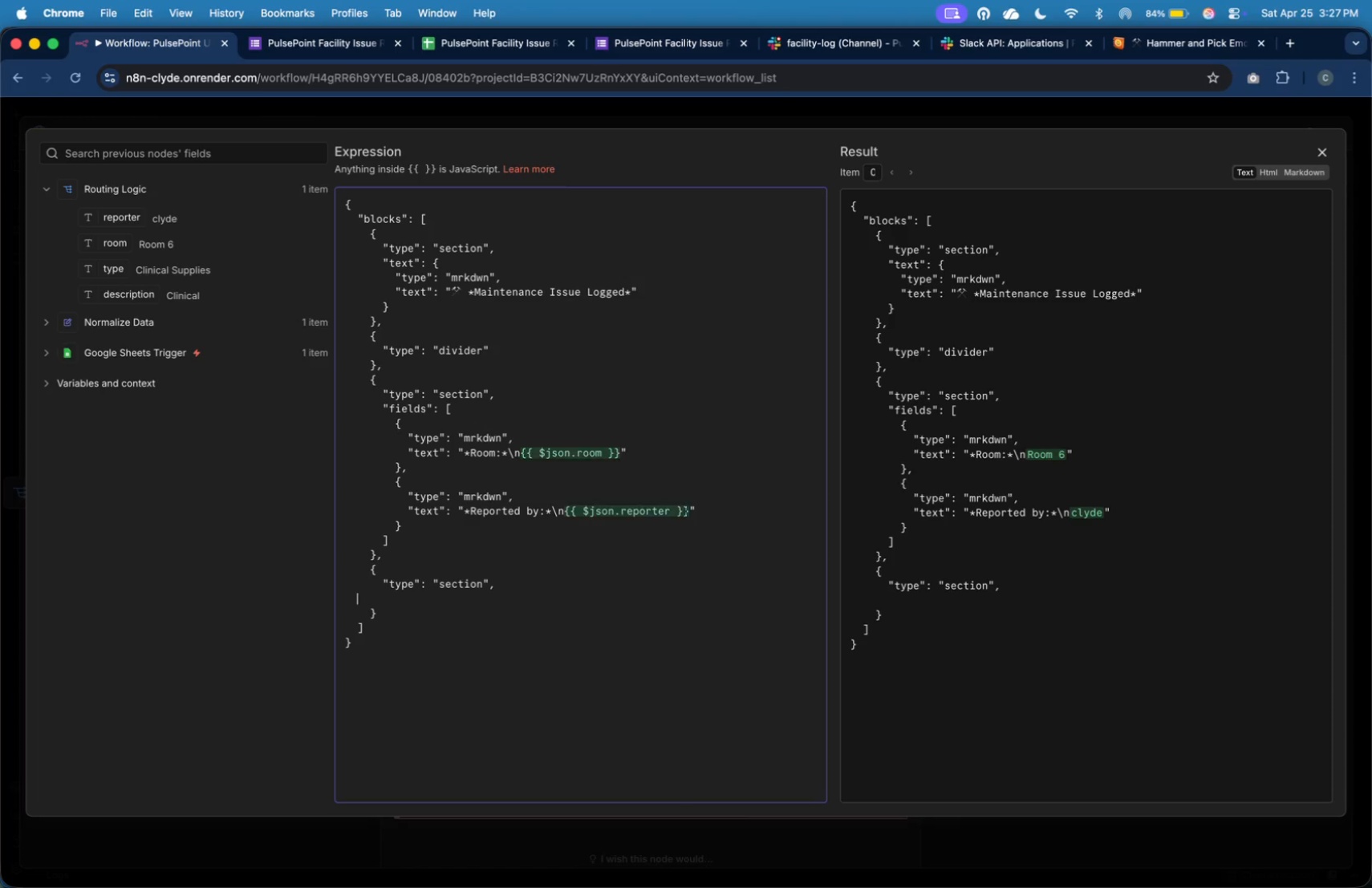 
key(Tab)
 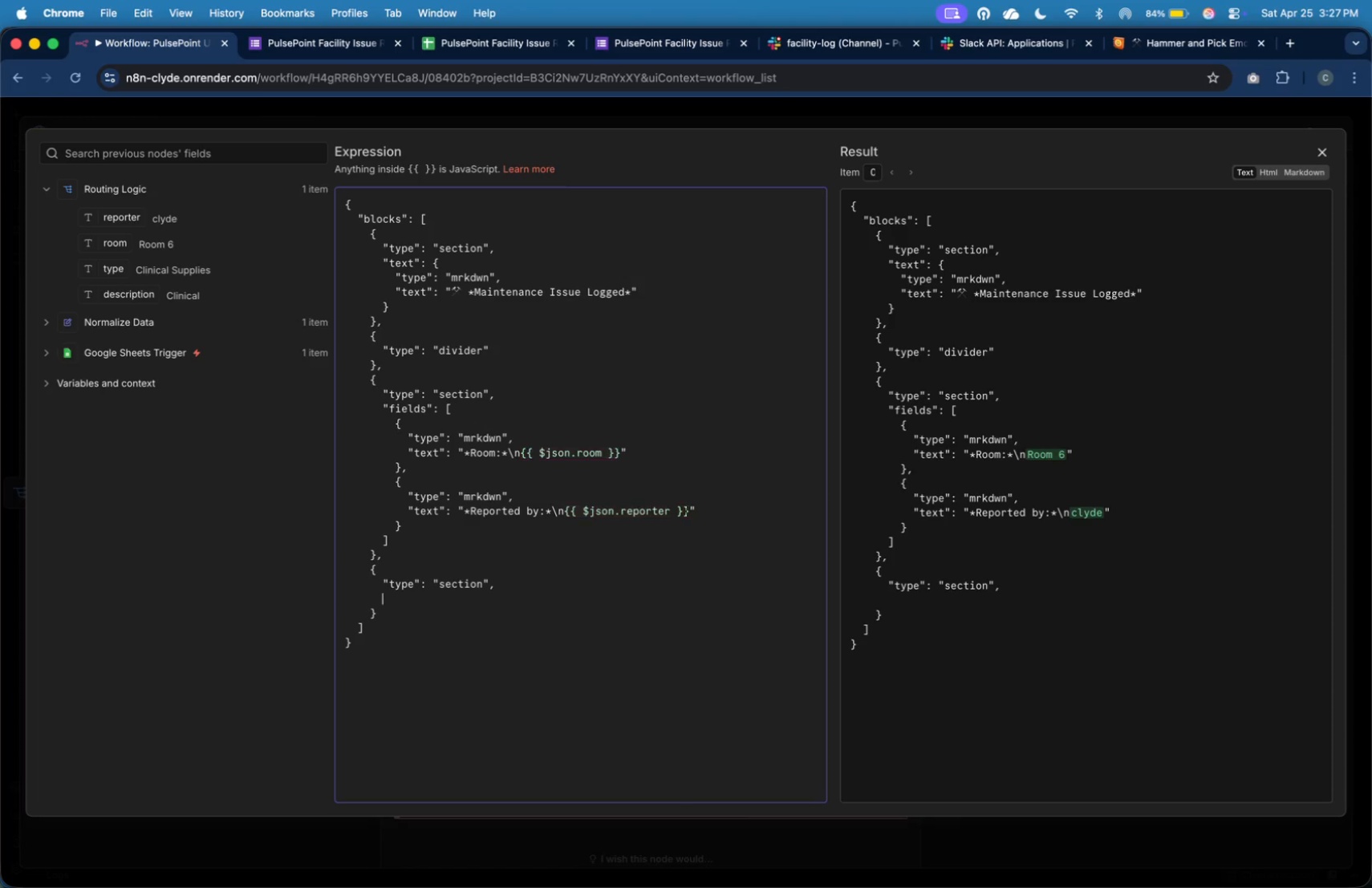 
key(Tab)
 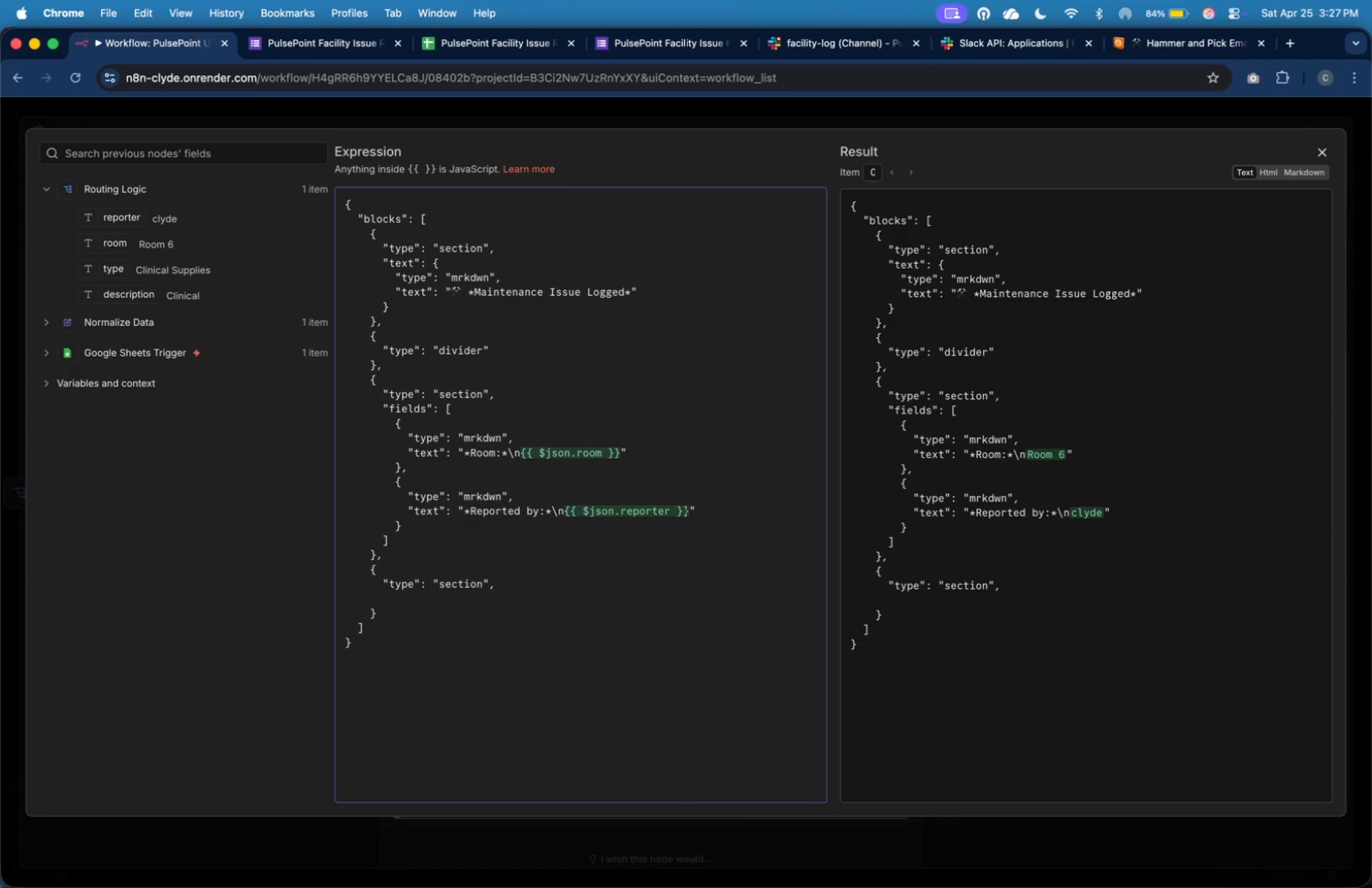 
key(Shift+Quote)
 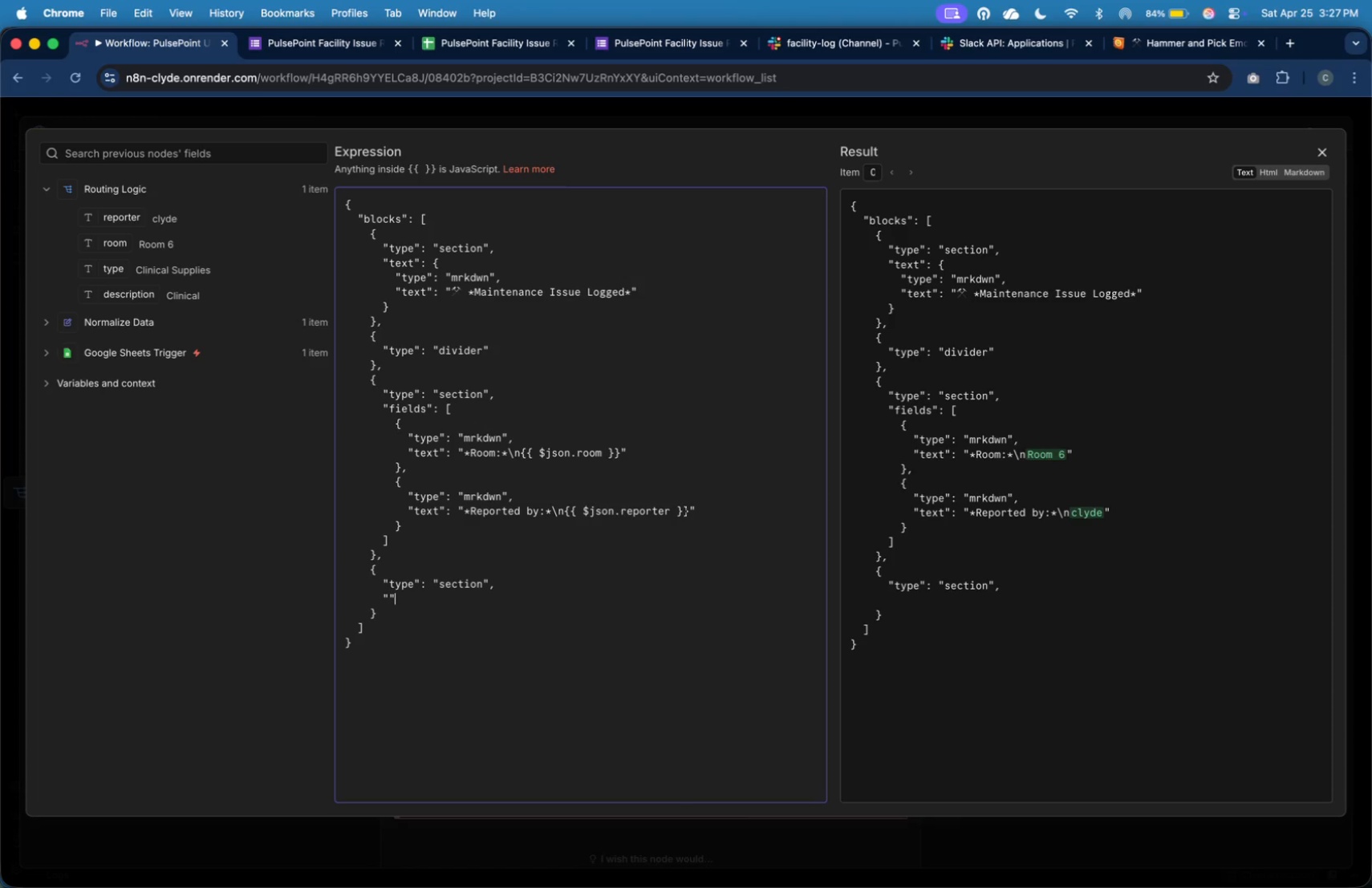 
key(Shift+Quote)
 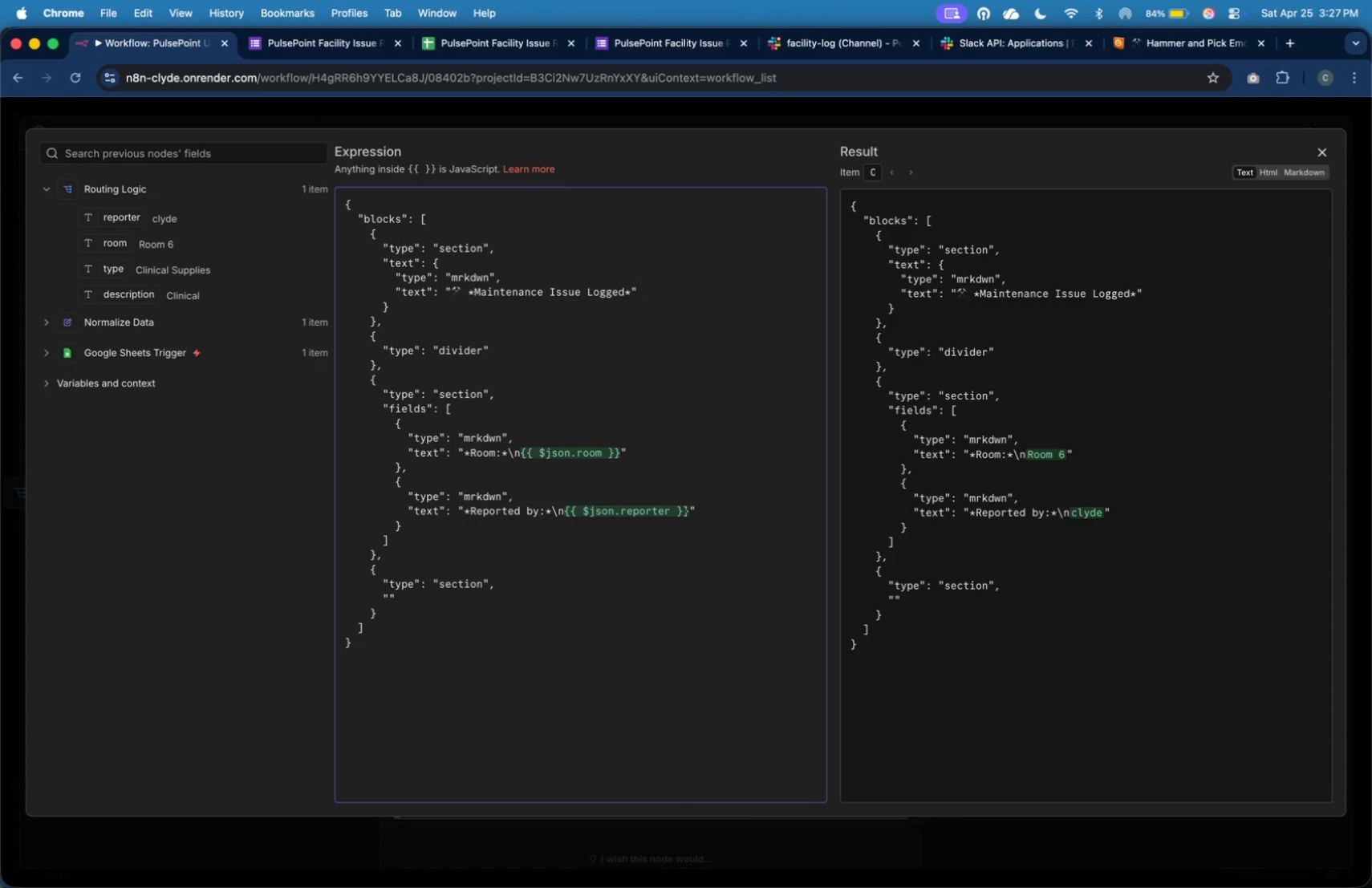 
key(ArrowLeft)
 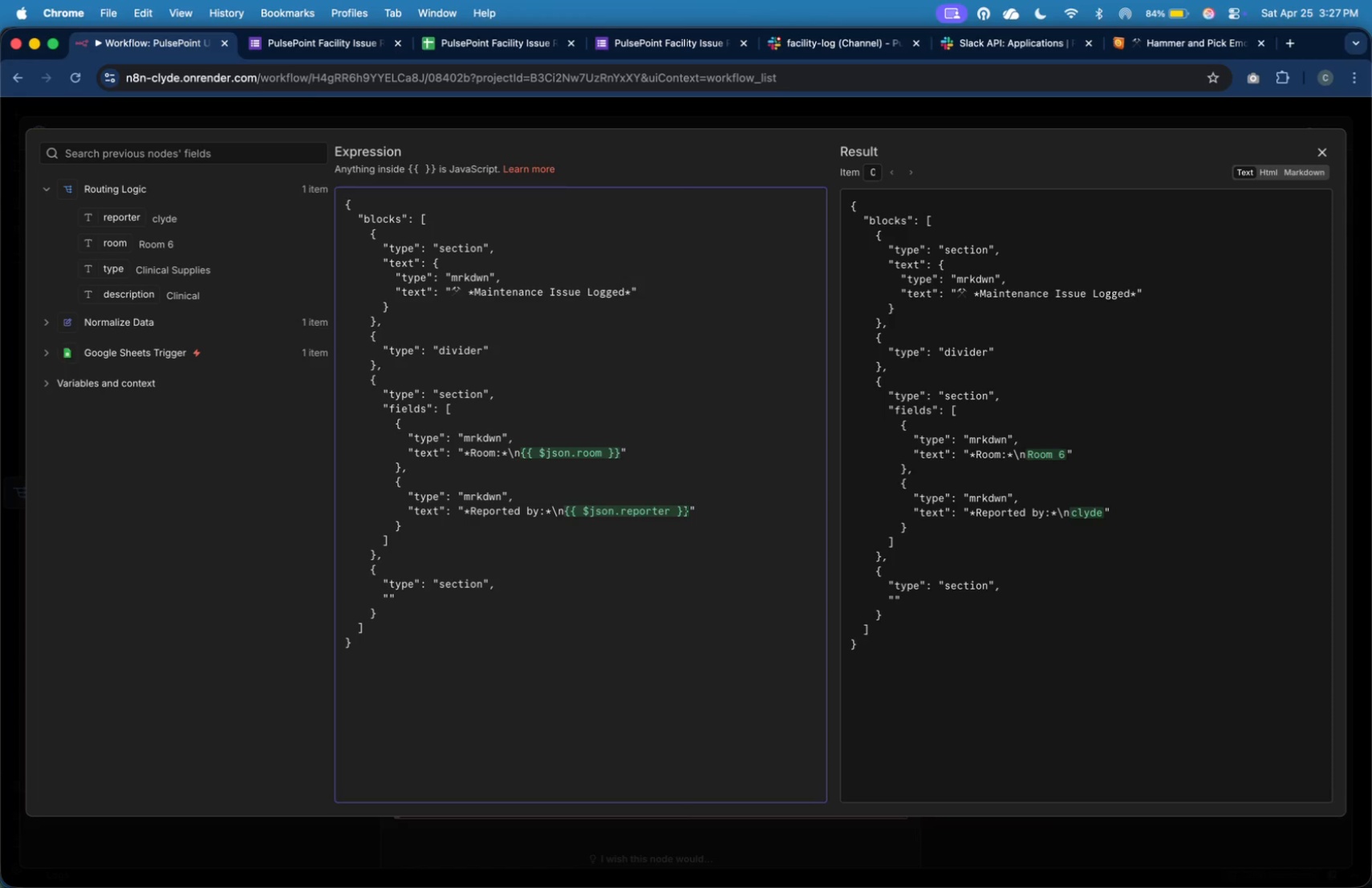 
type(text)
 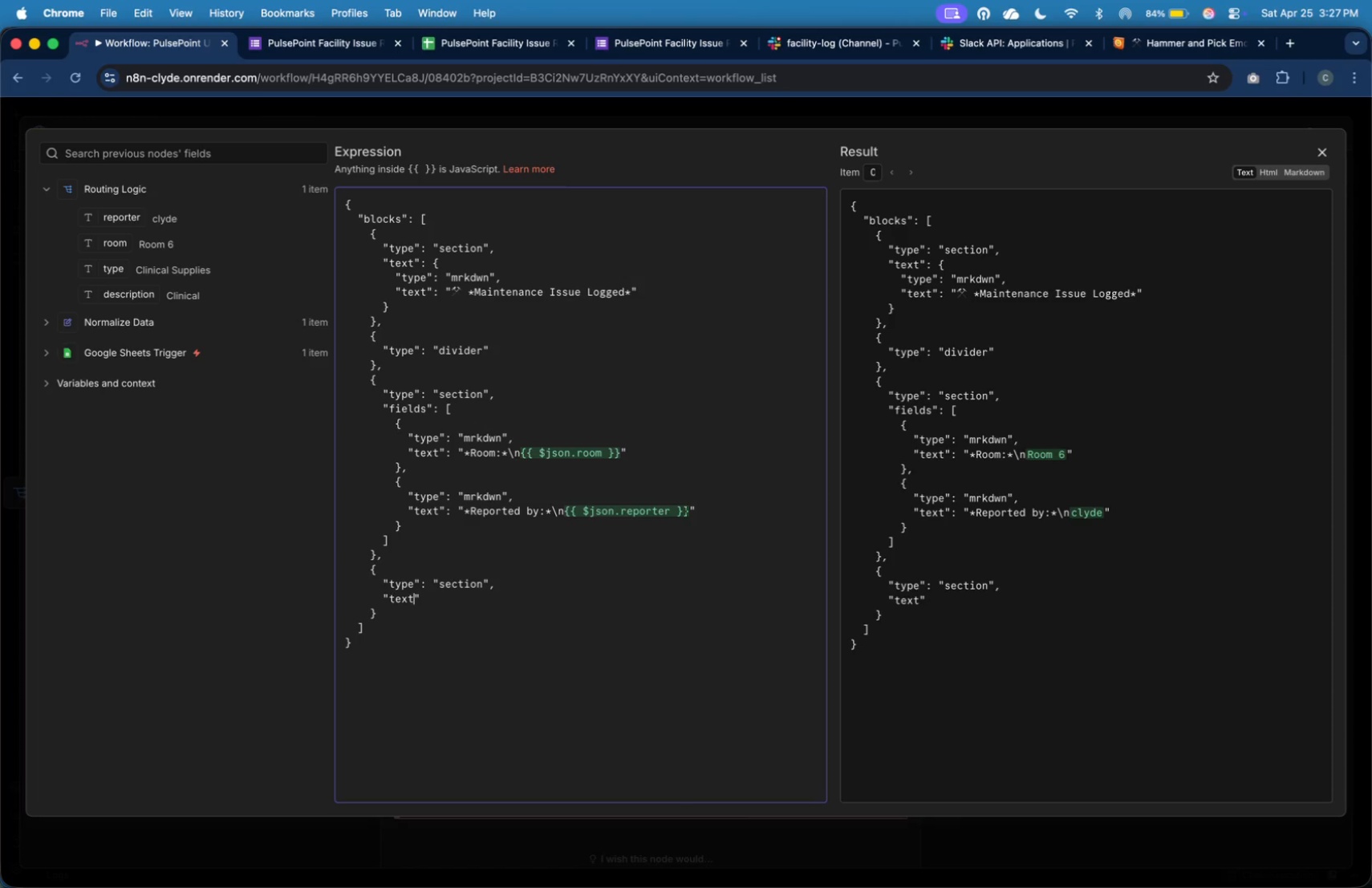 
key(ArrowRight)
 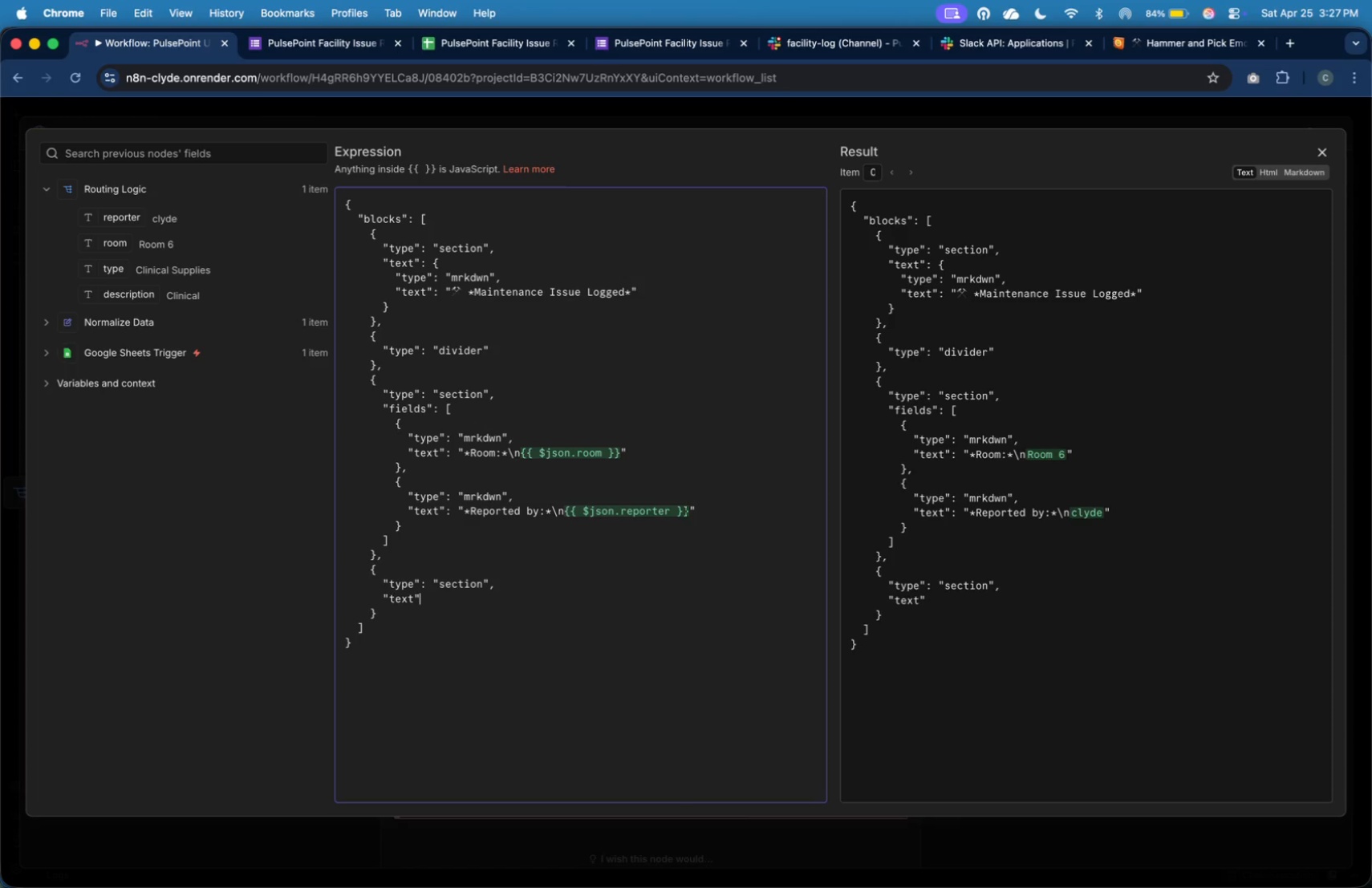 
key(Shift+Semicolon)
 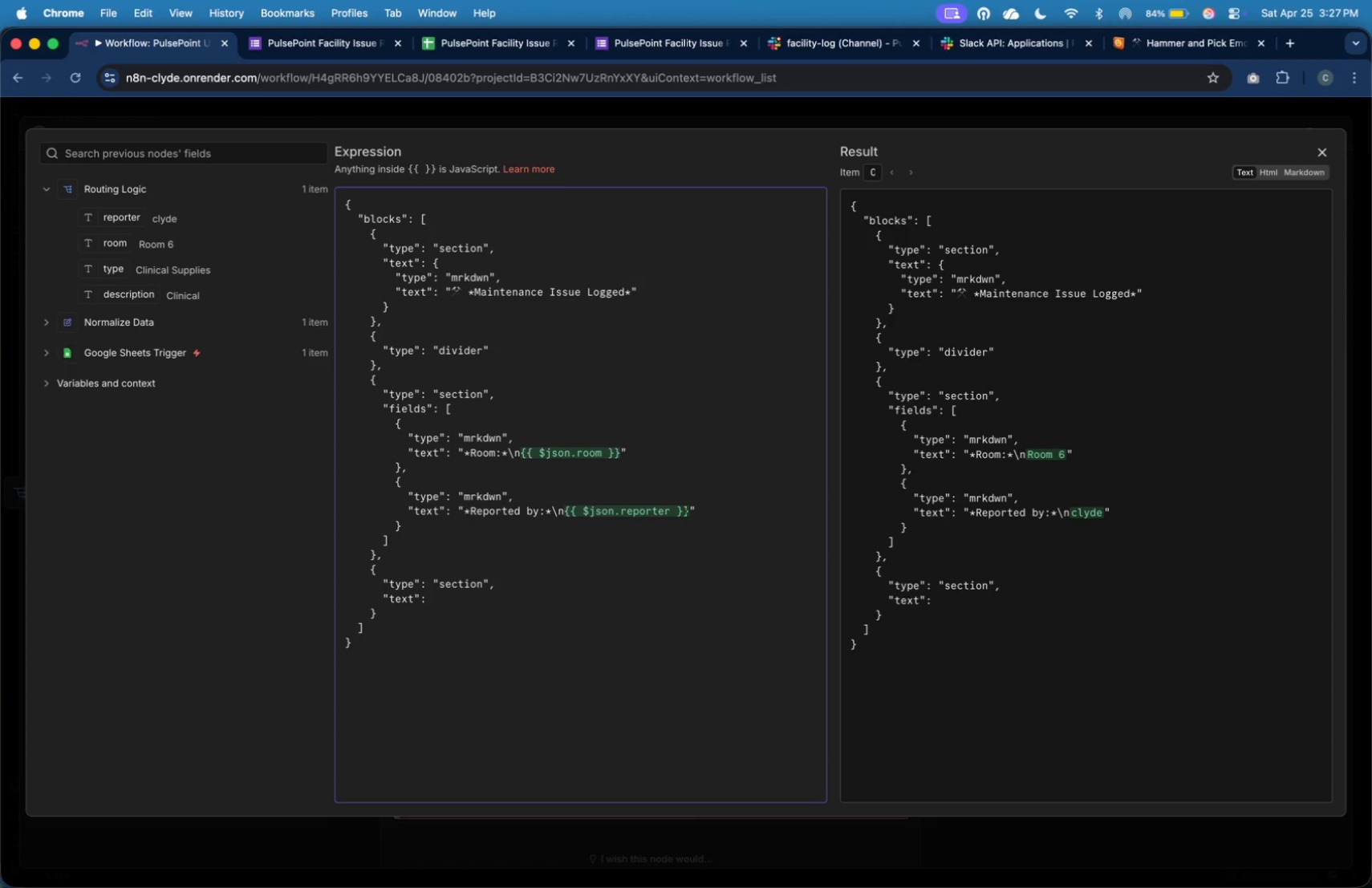 
key(Space)
 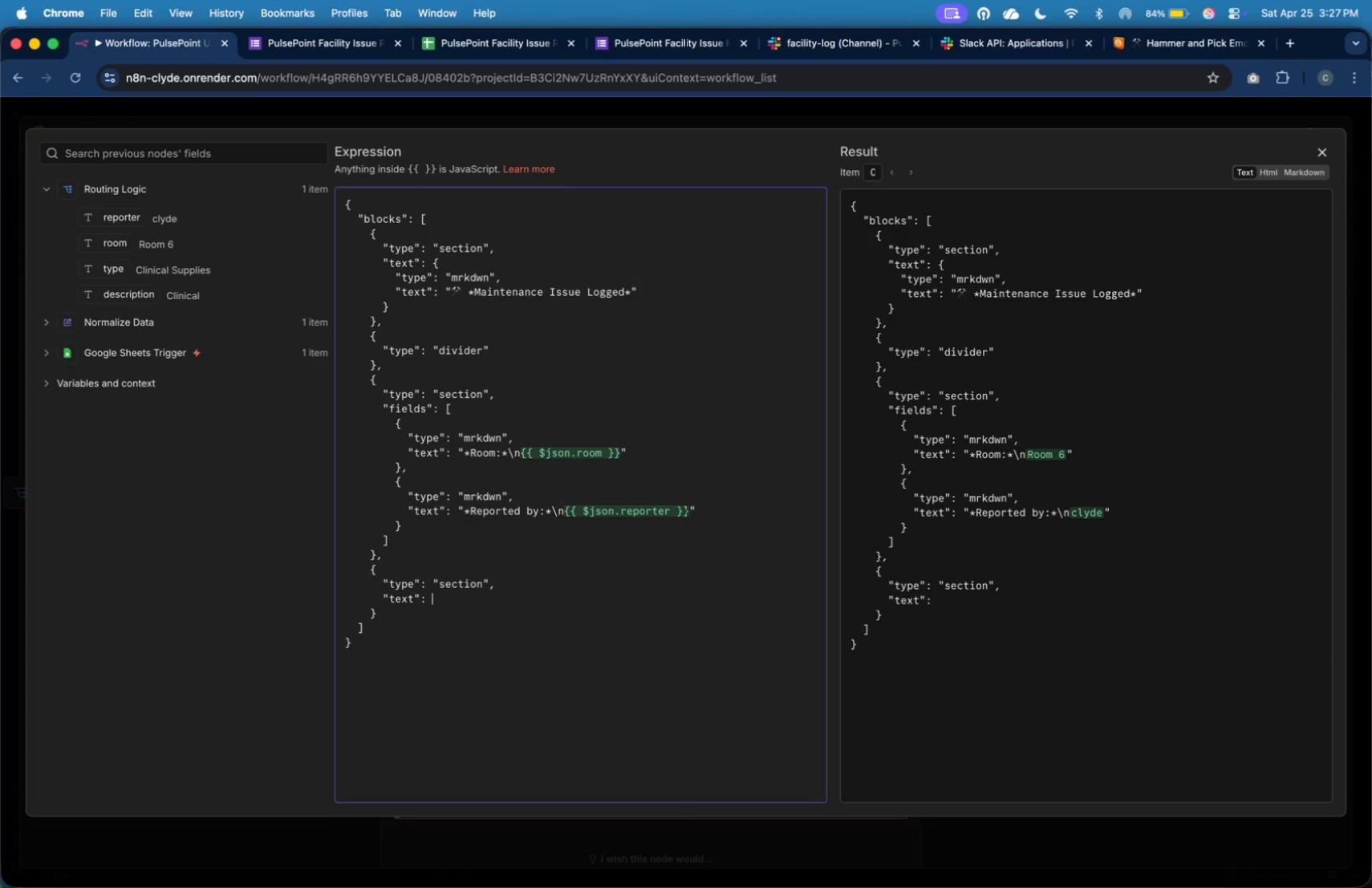 
key(Shift+BracketLeft)
 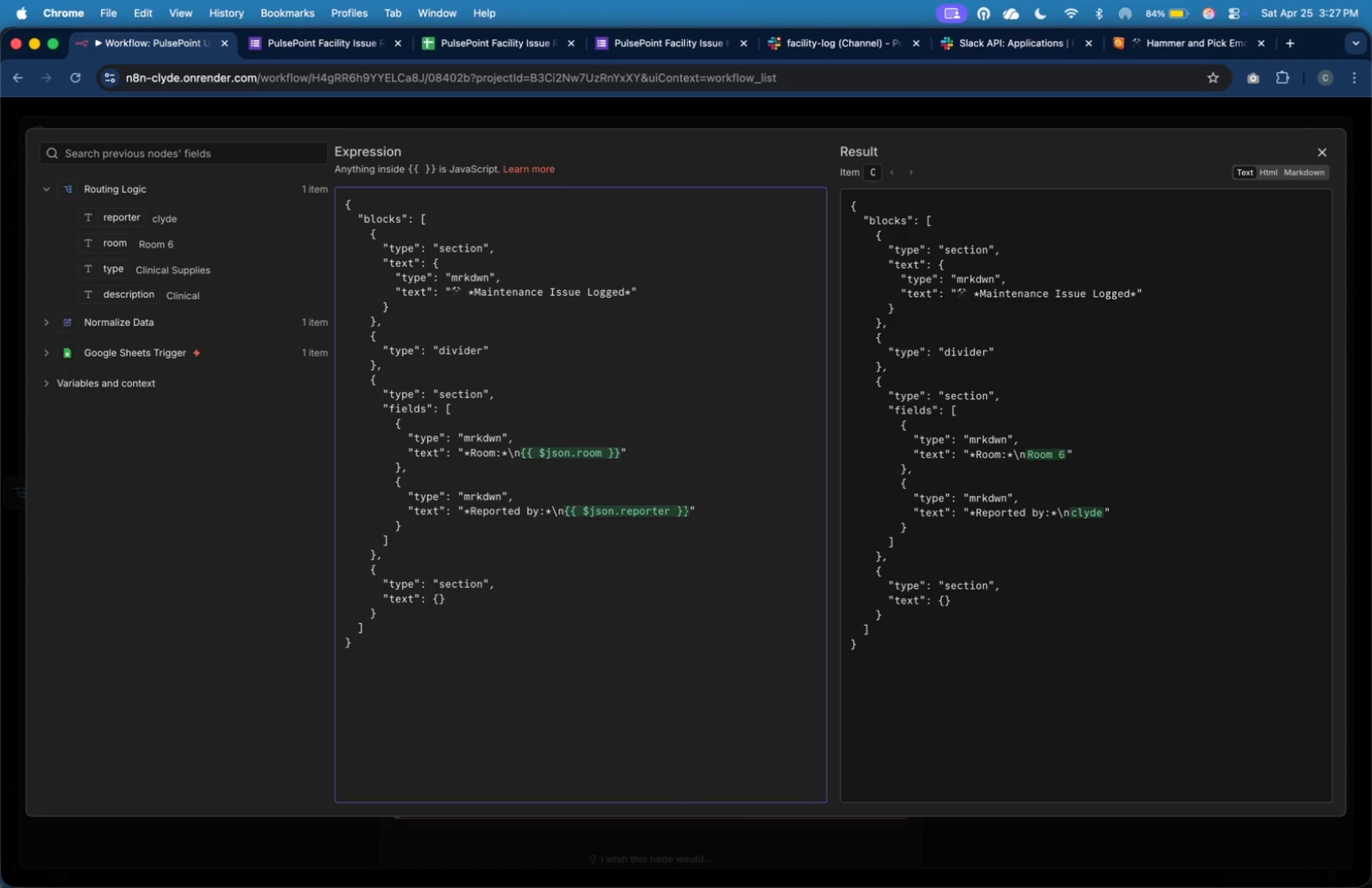 
key(Enter)
 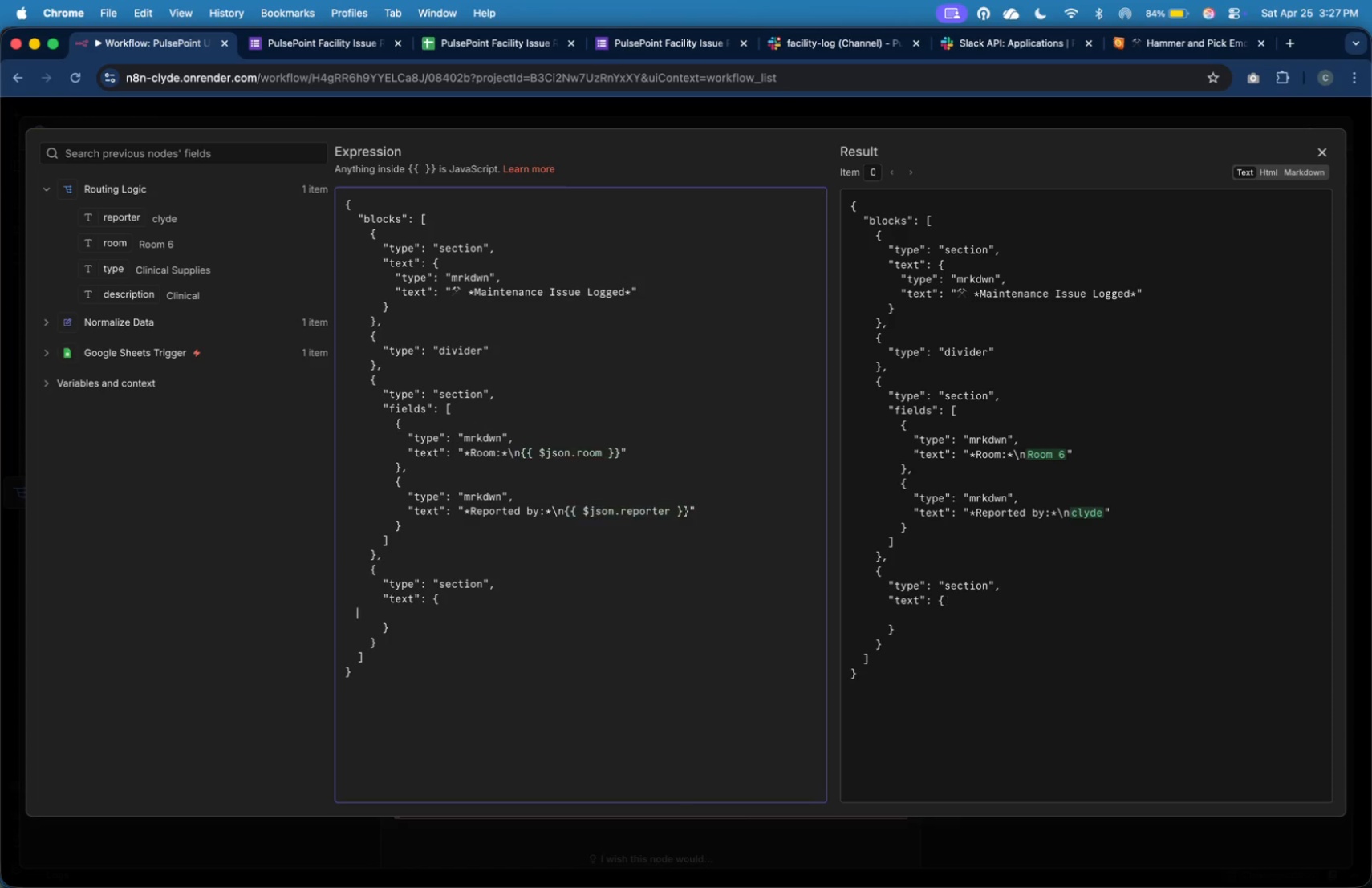 
key(Tab)
 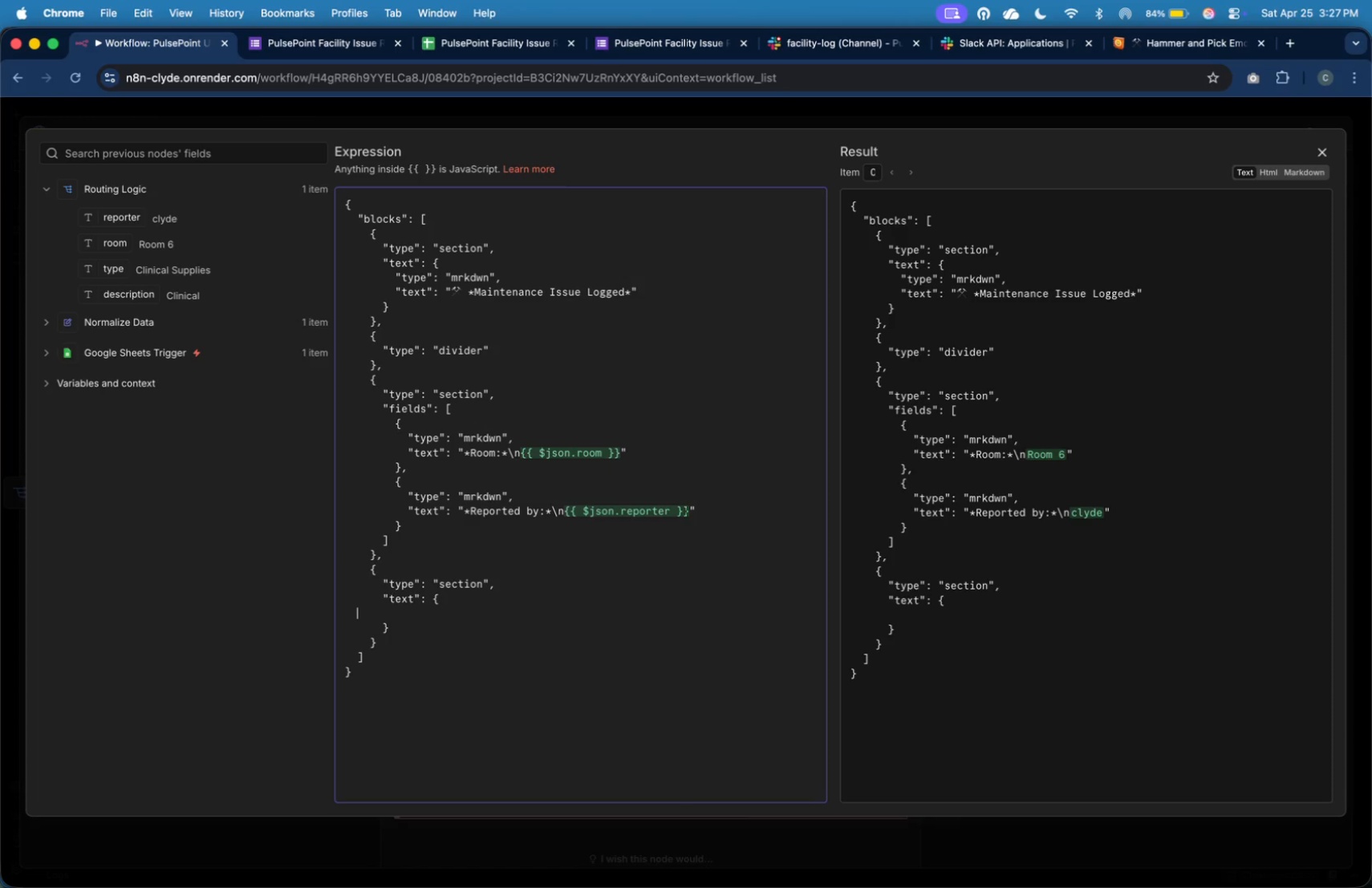 
key(Tab)
 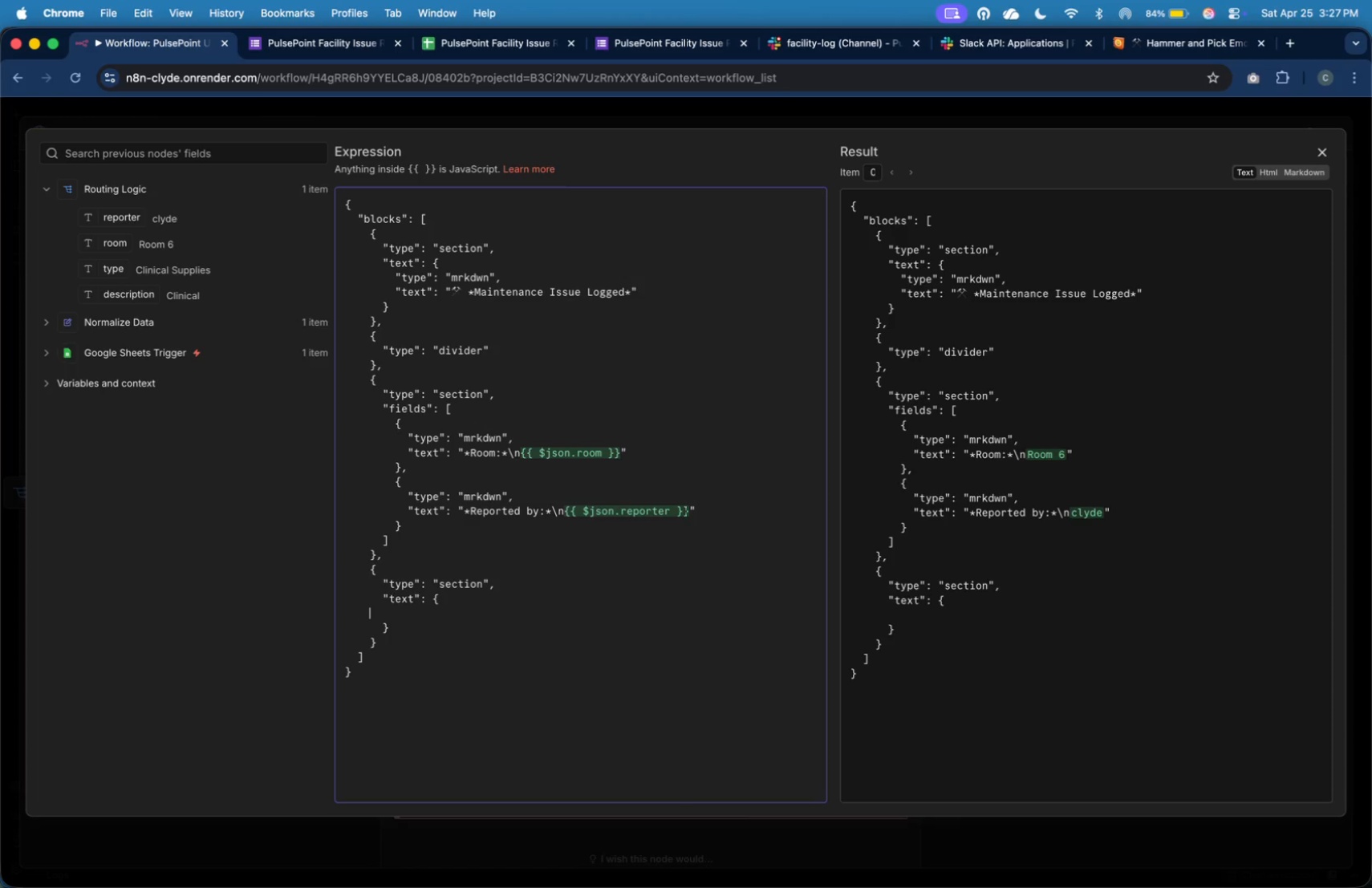 
key(Tab)
 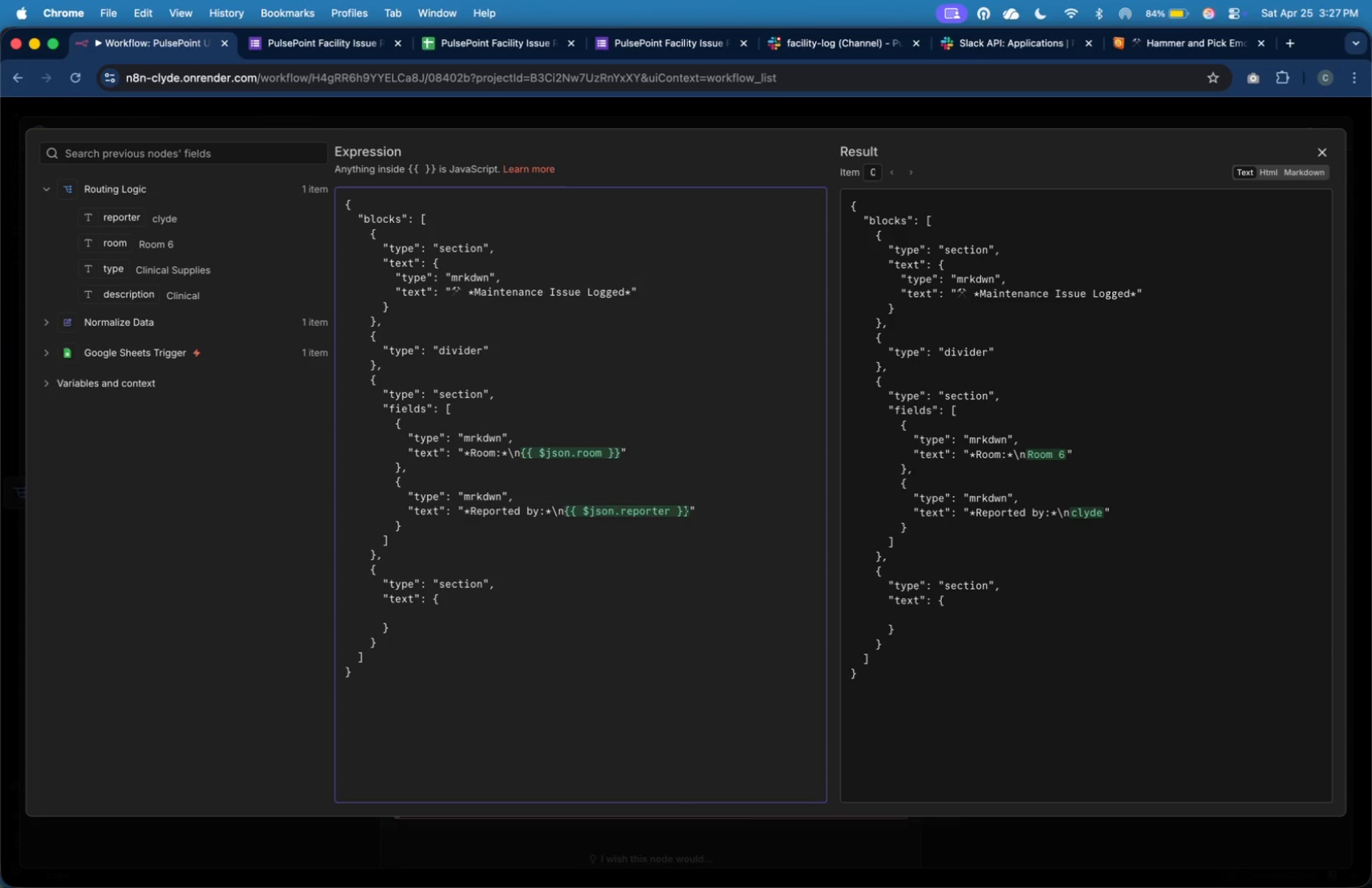 
key(Tab)
 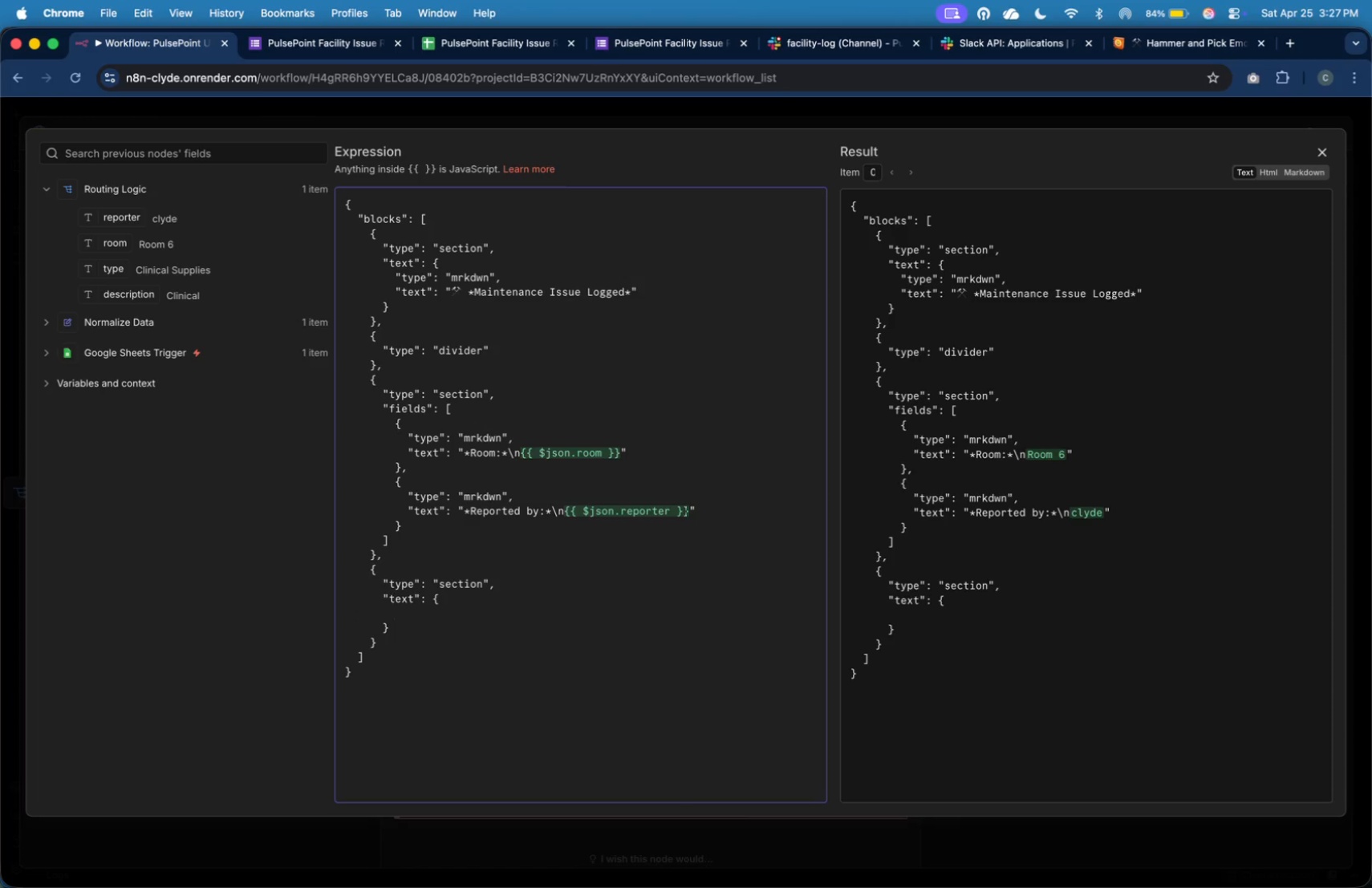 
key(Shift+Quote)
 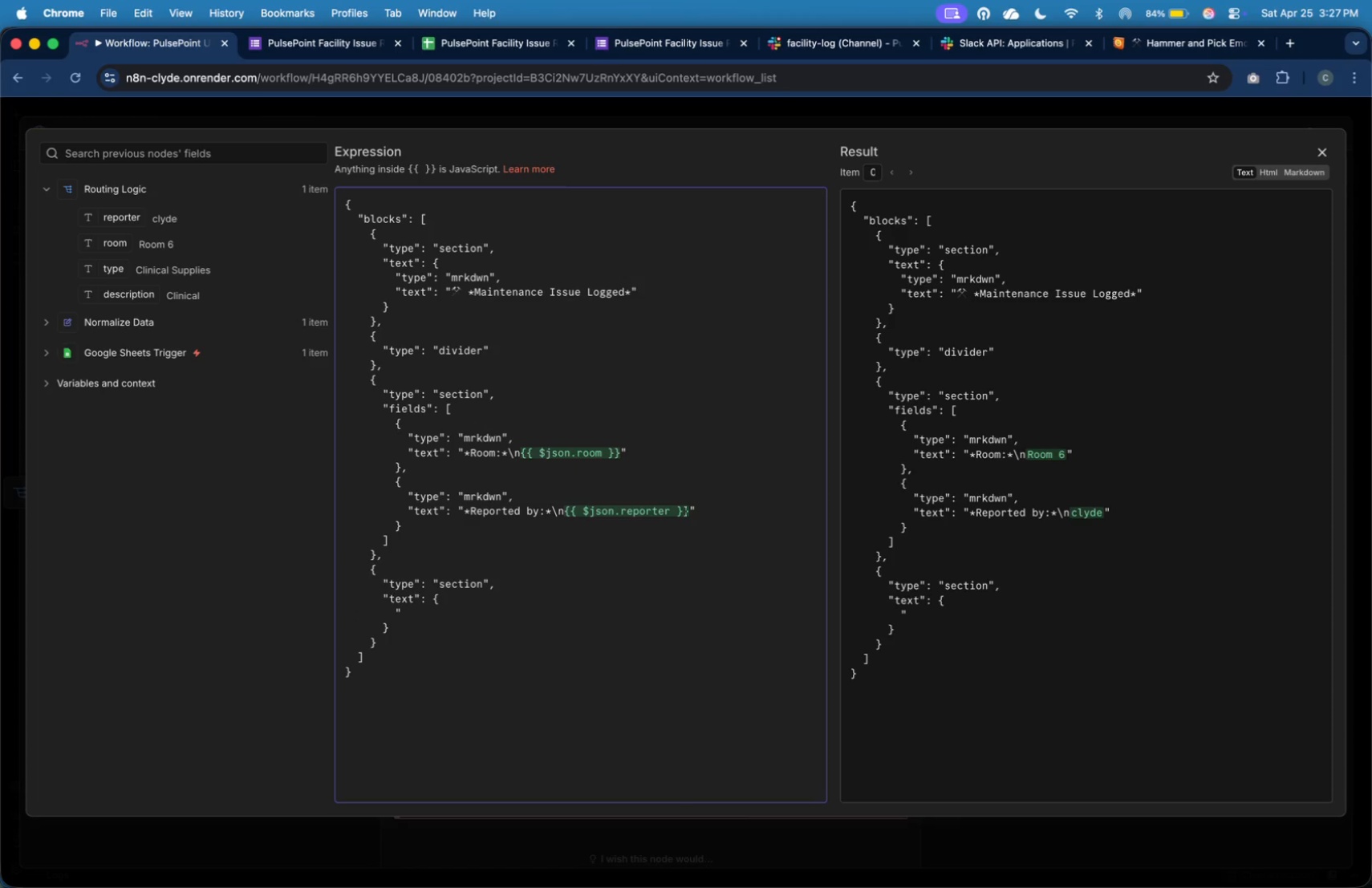 
key(Shift+Quote)
 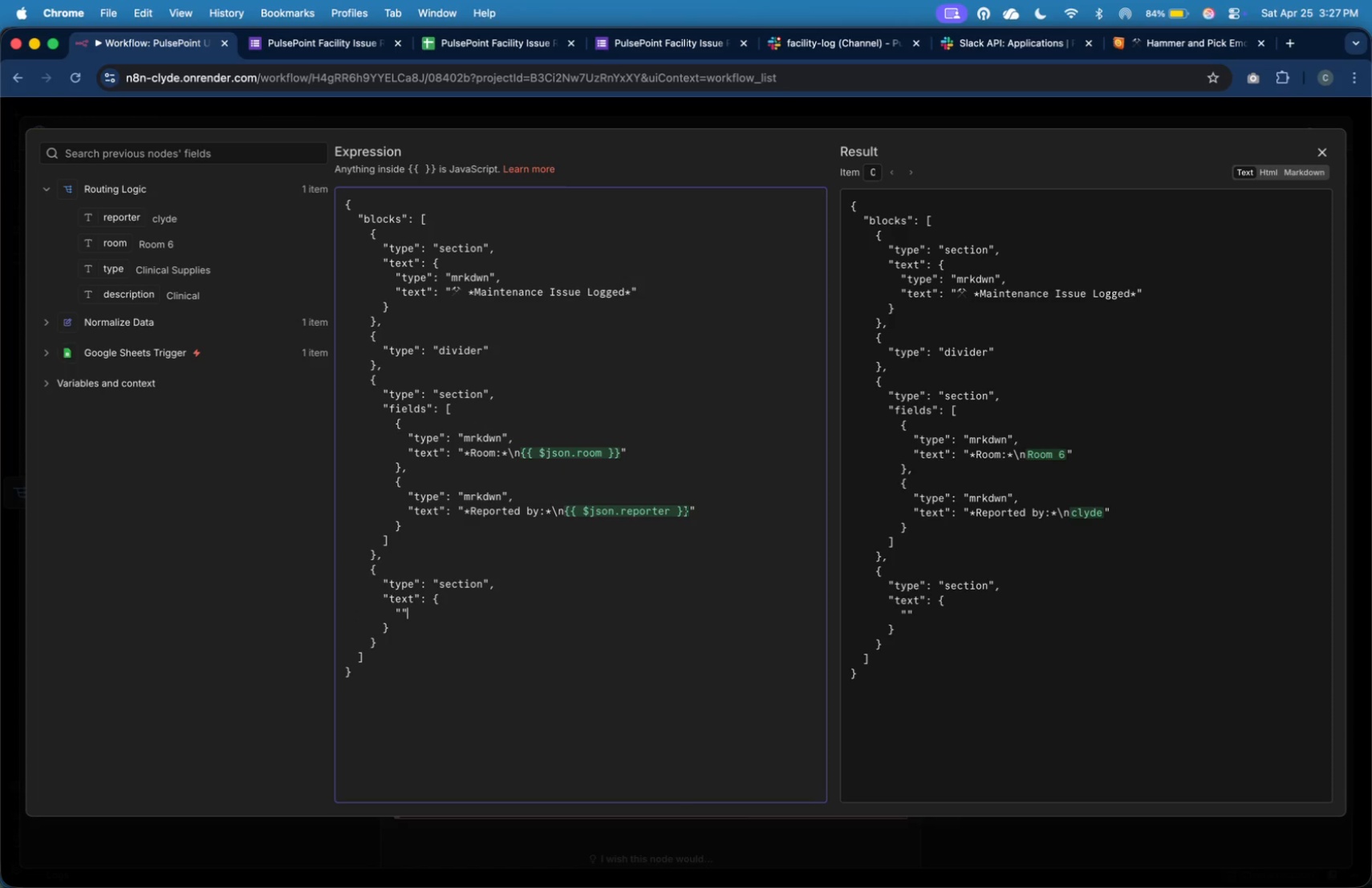 
key(ArrowLeft)
 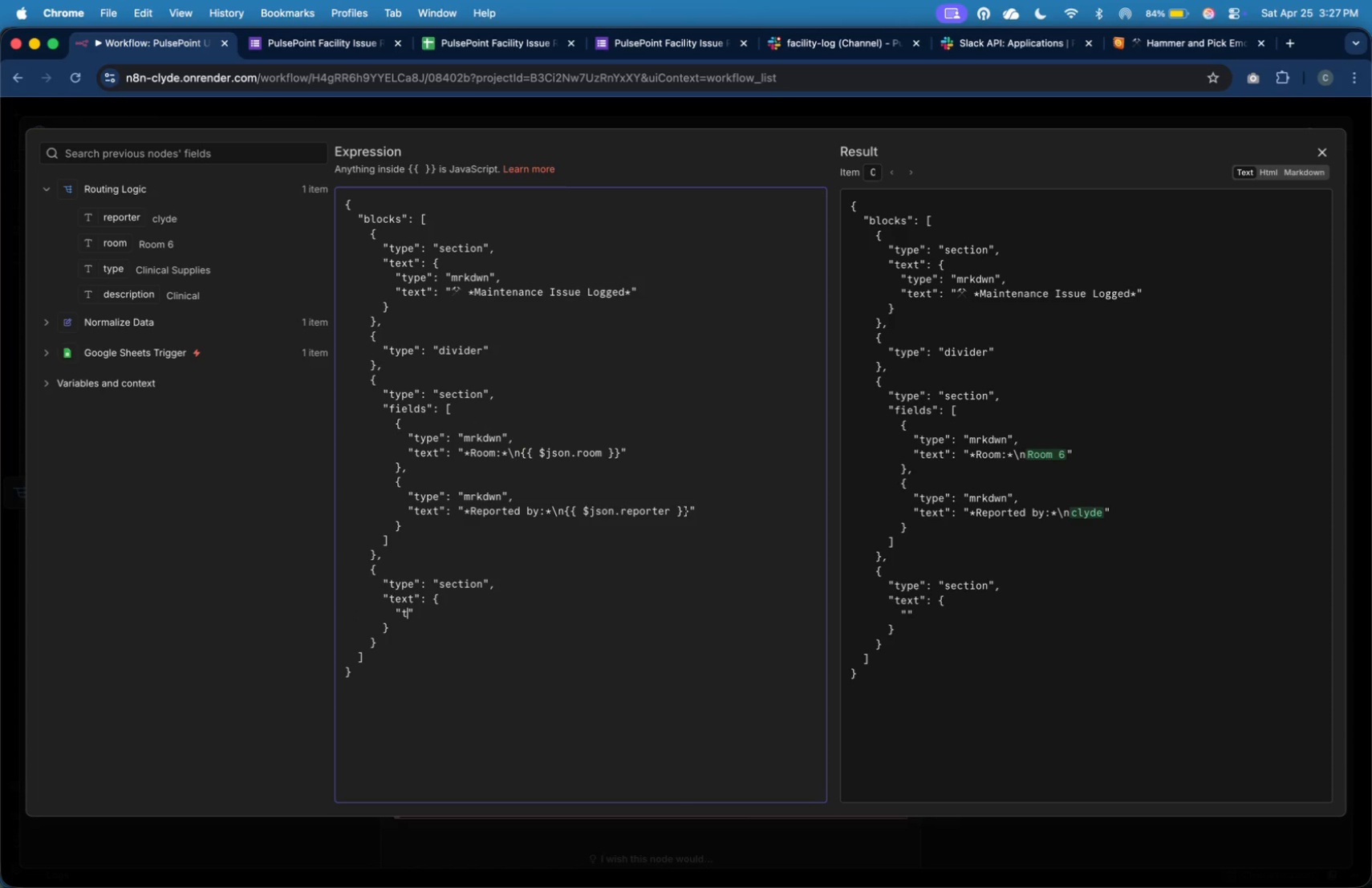 
type(type)
 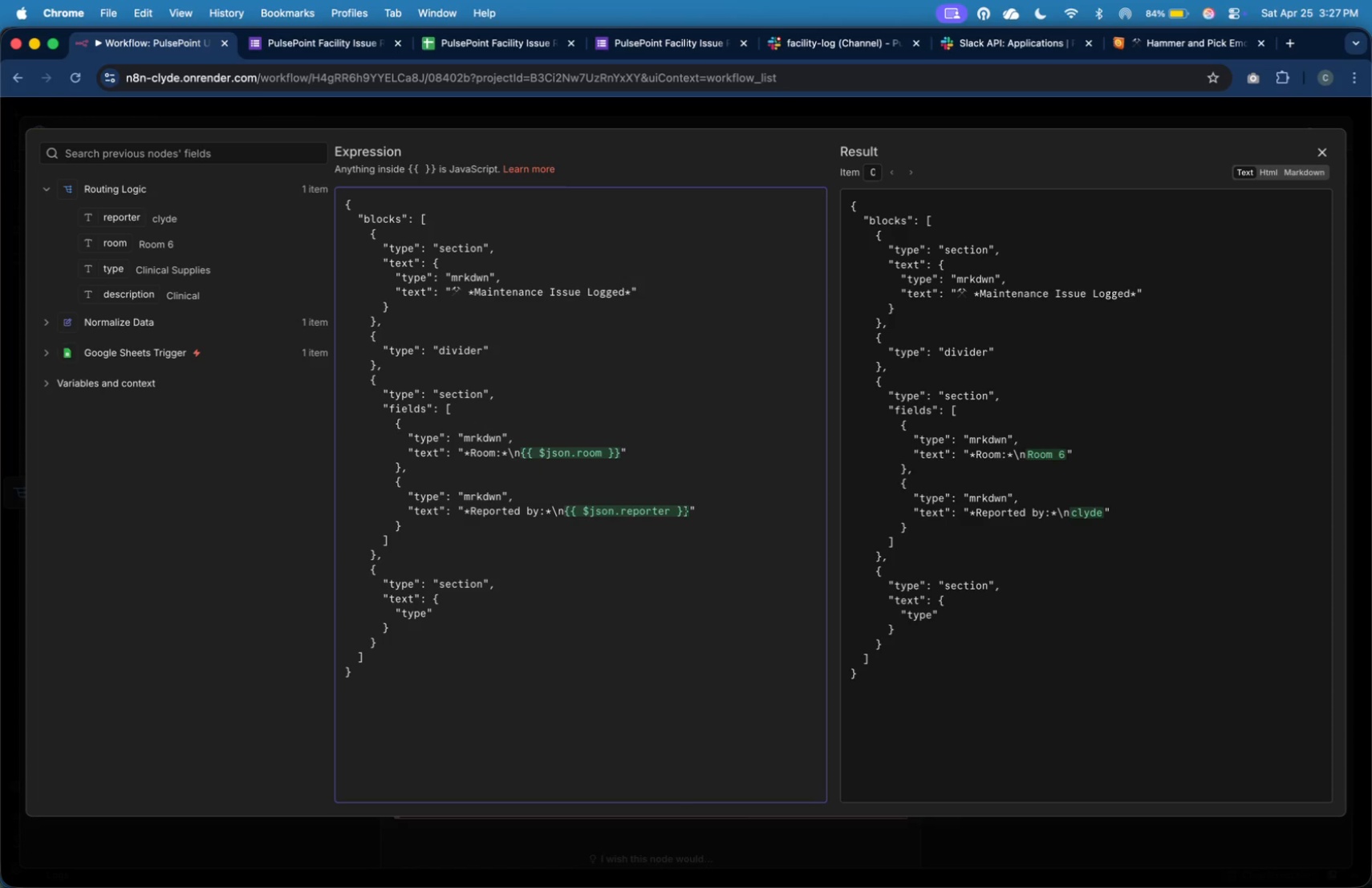 
key(ArrowRight)
 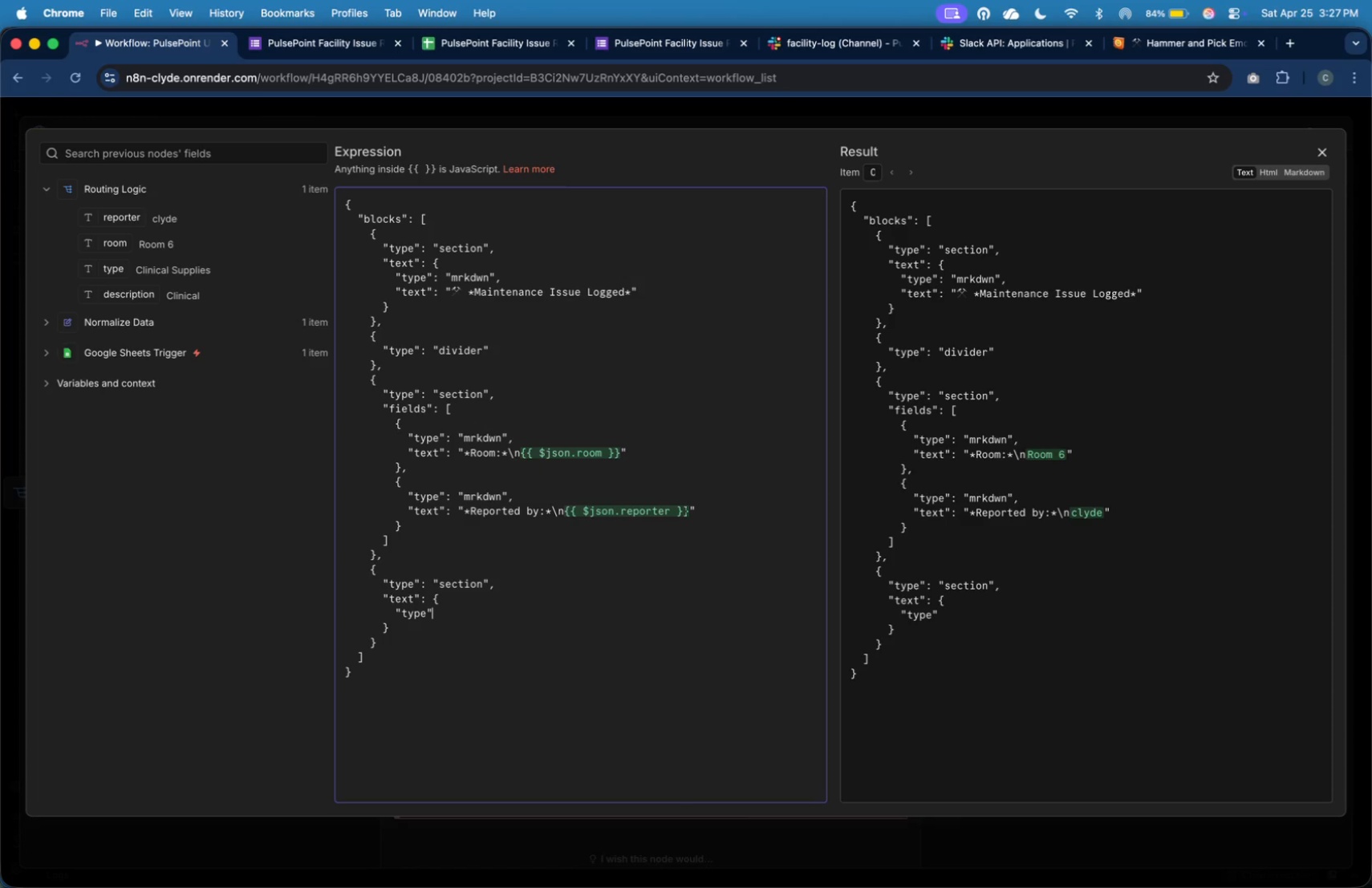 
key(Shift+Semicolon)
 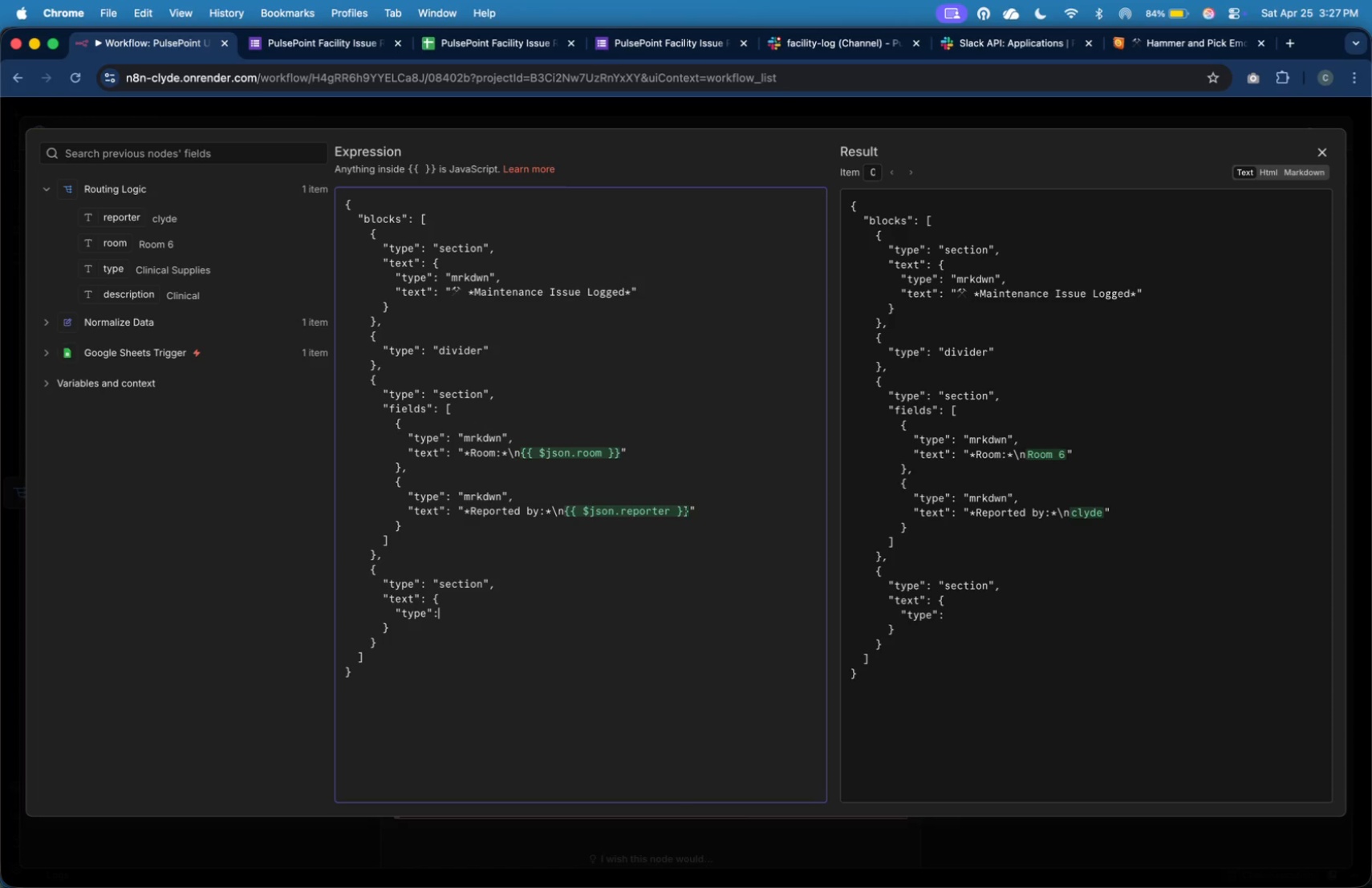 
key(Shift+Space)
 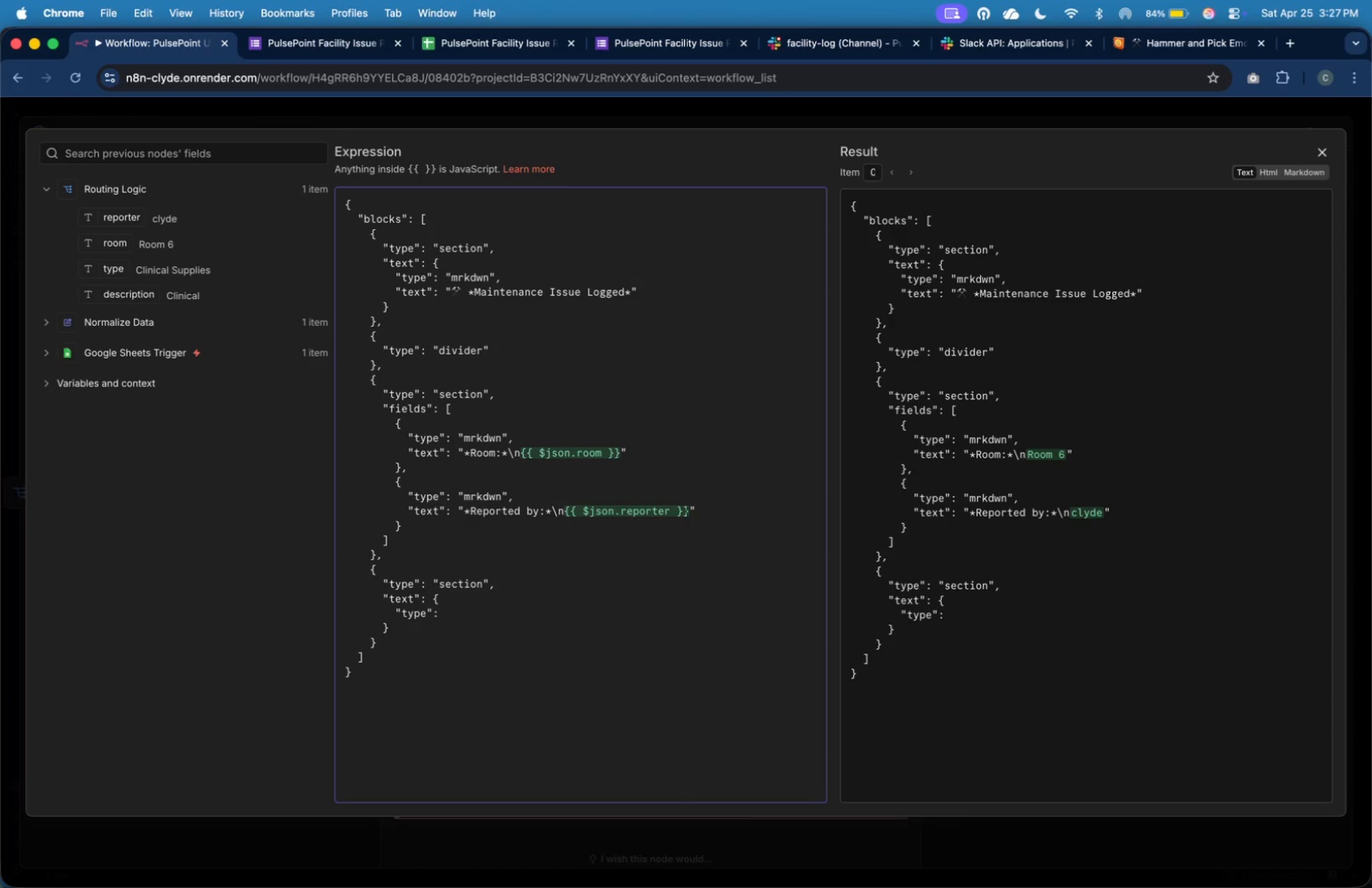 
key(Shift+Quote)
 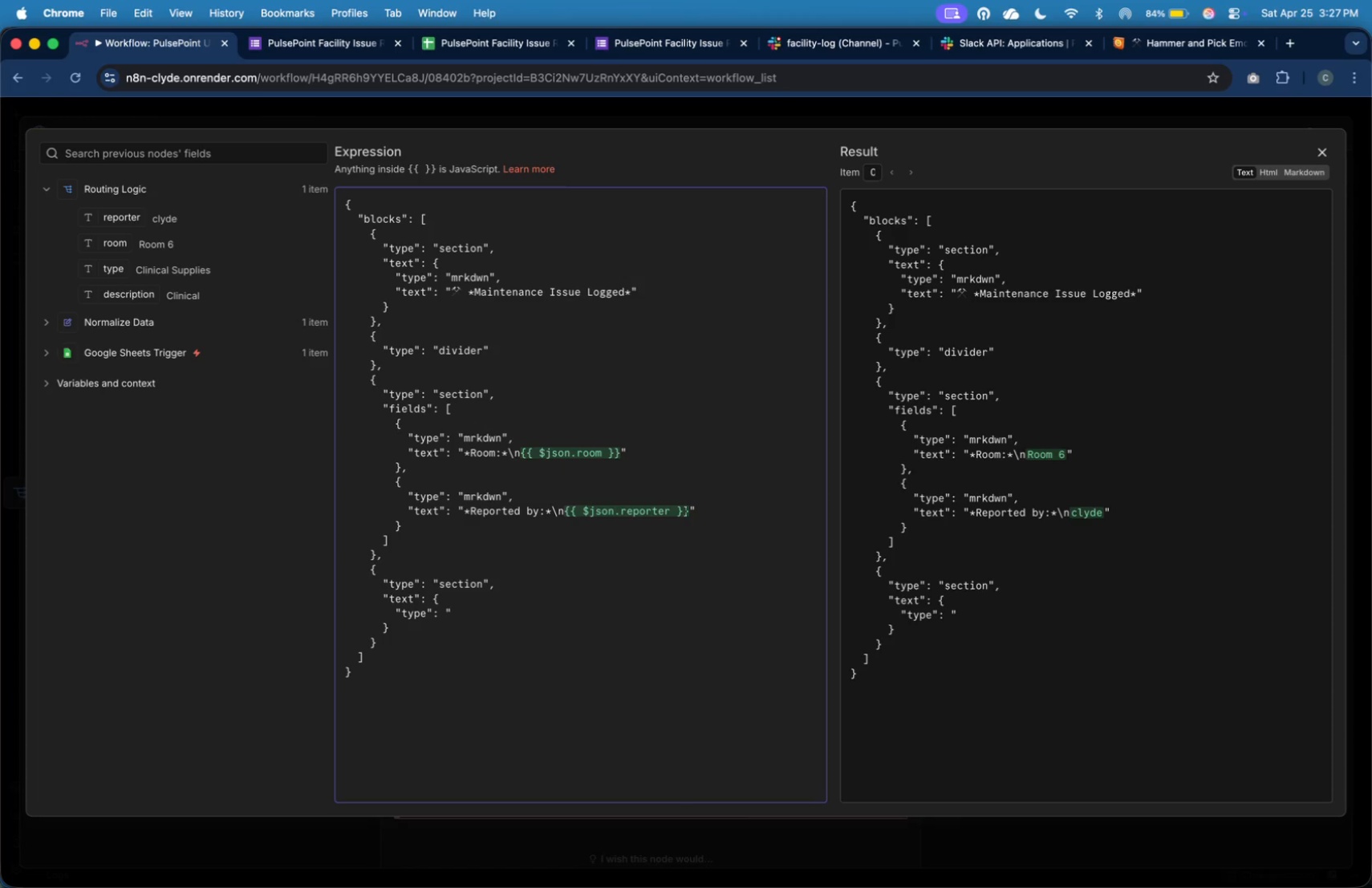 
key(Shift+Quote)
 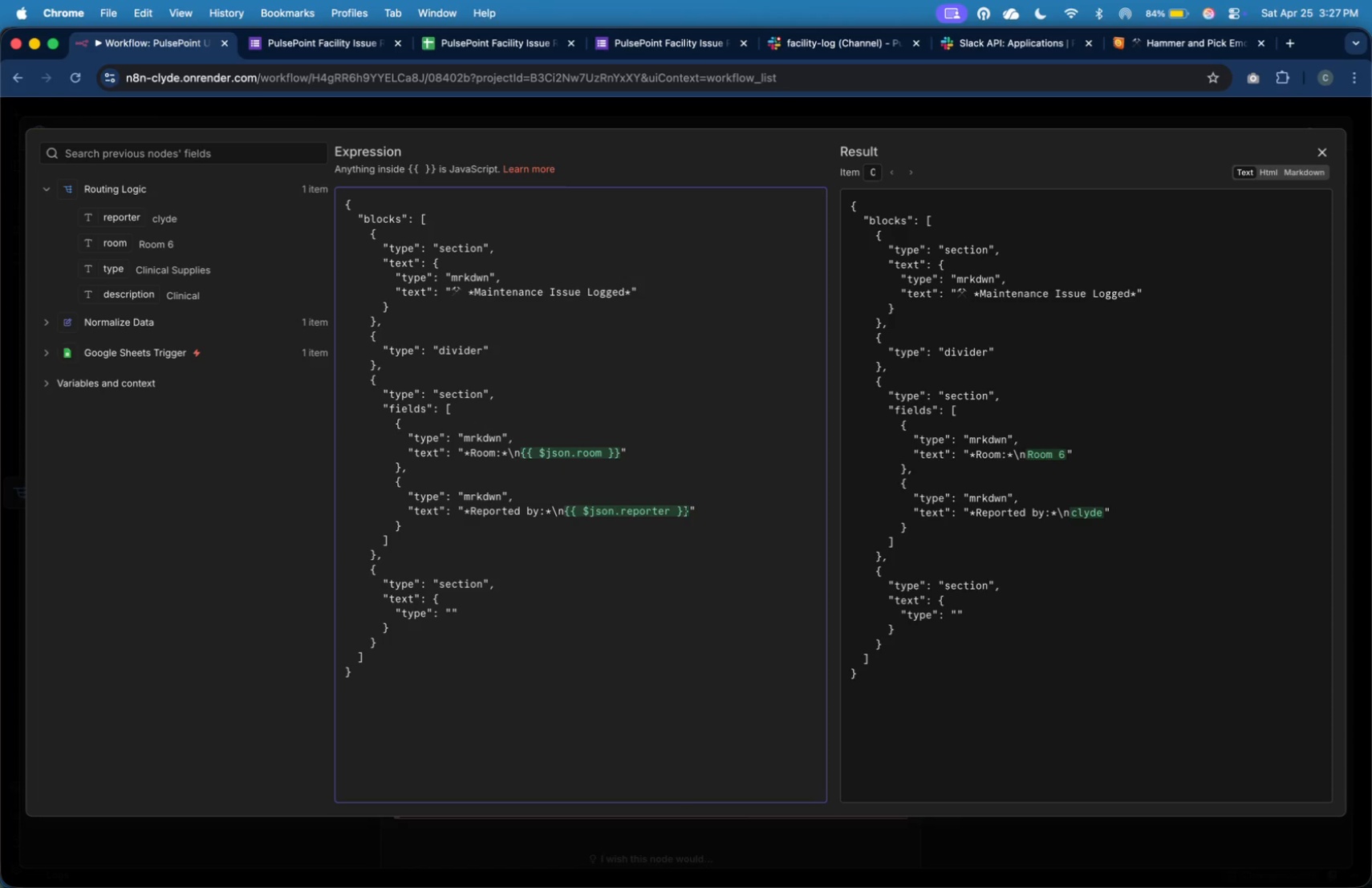 
key(ArrowLeft)
 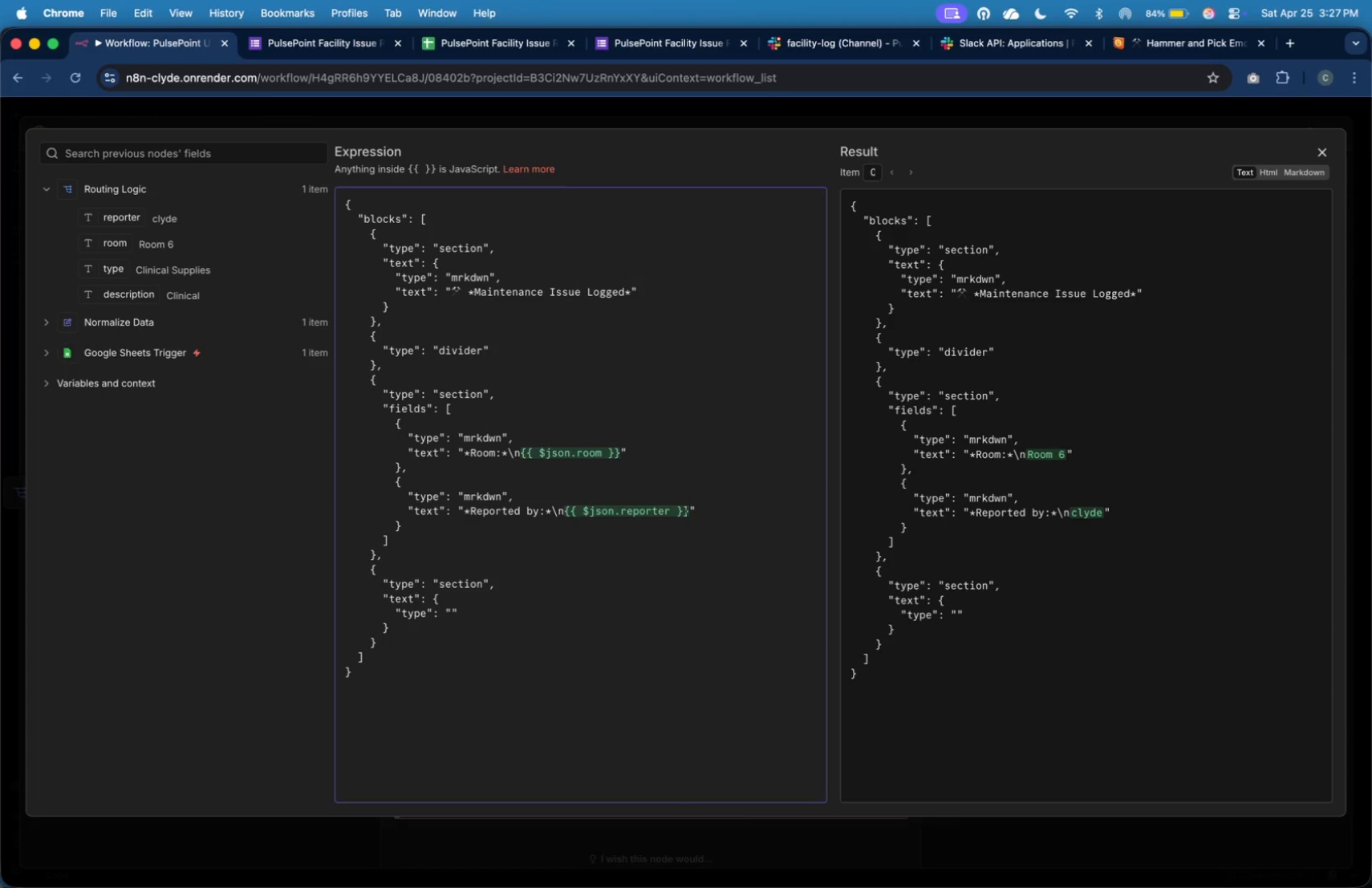 
type(mrkdwn)
 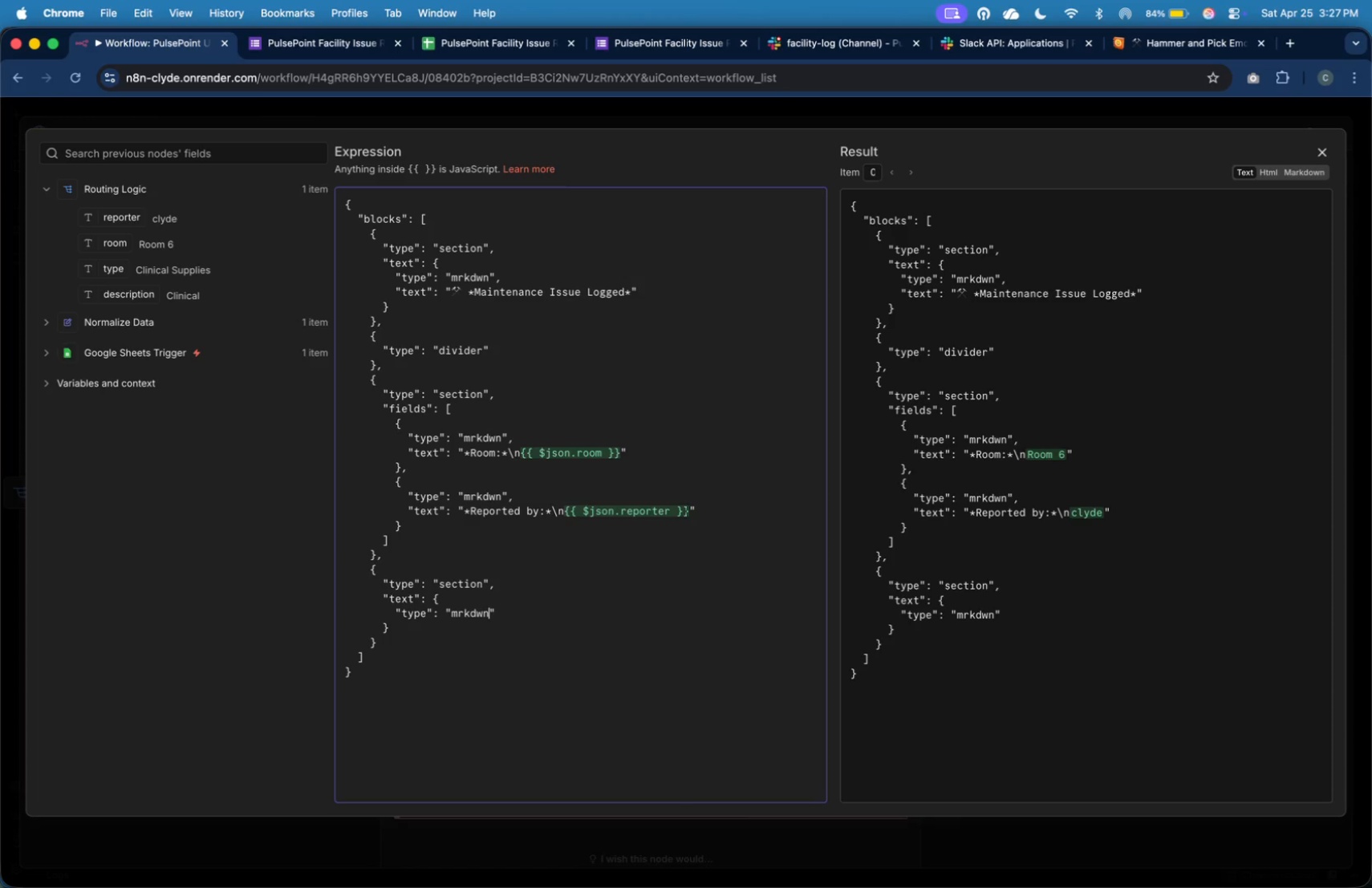 
wait(17.04)
 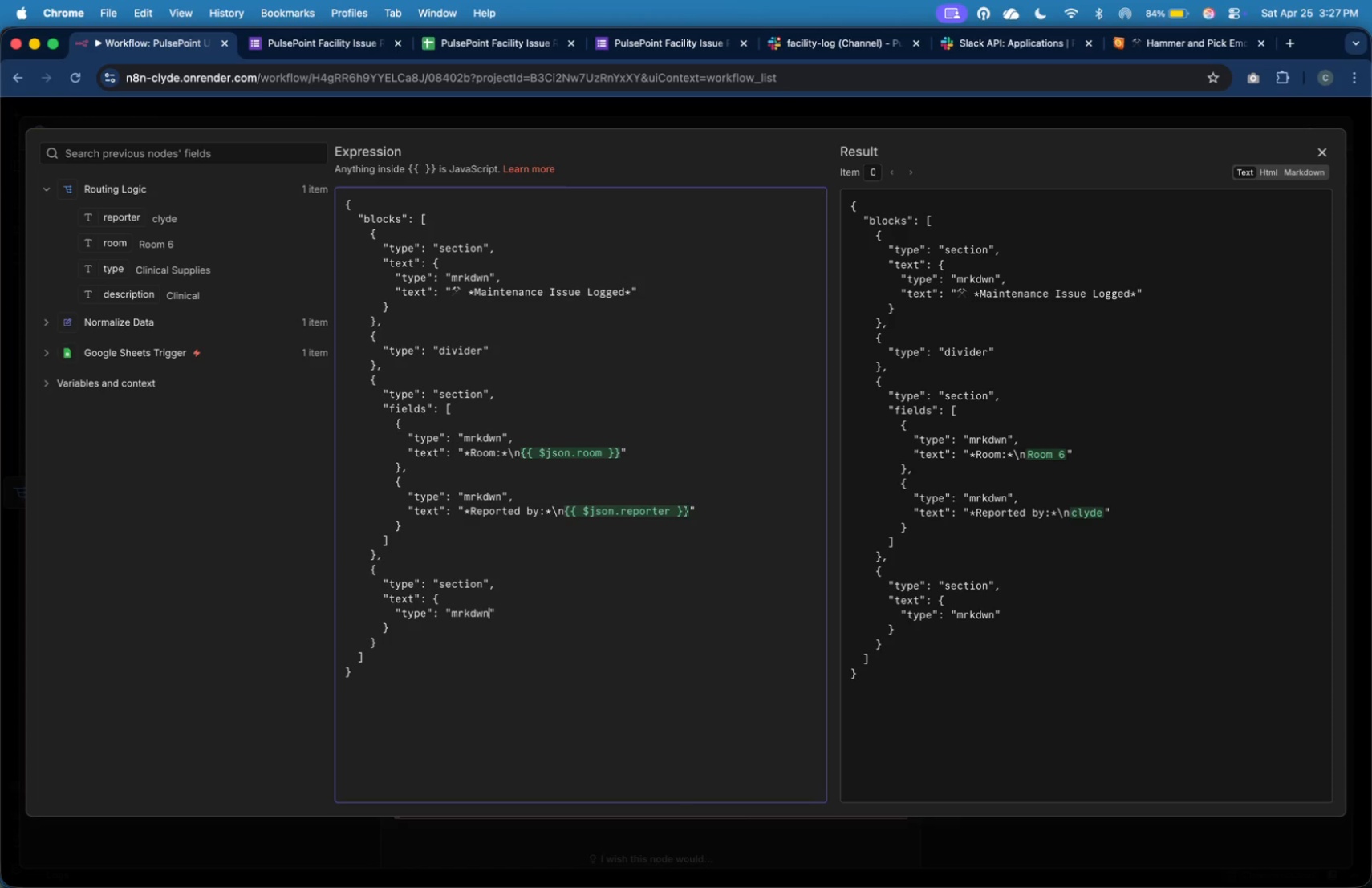 
key(ArrowRight)
 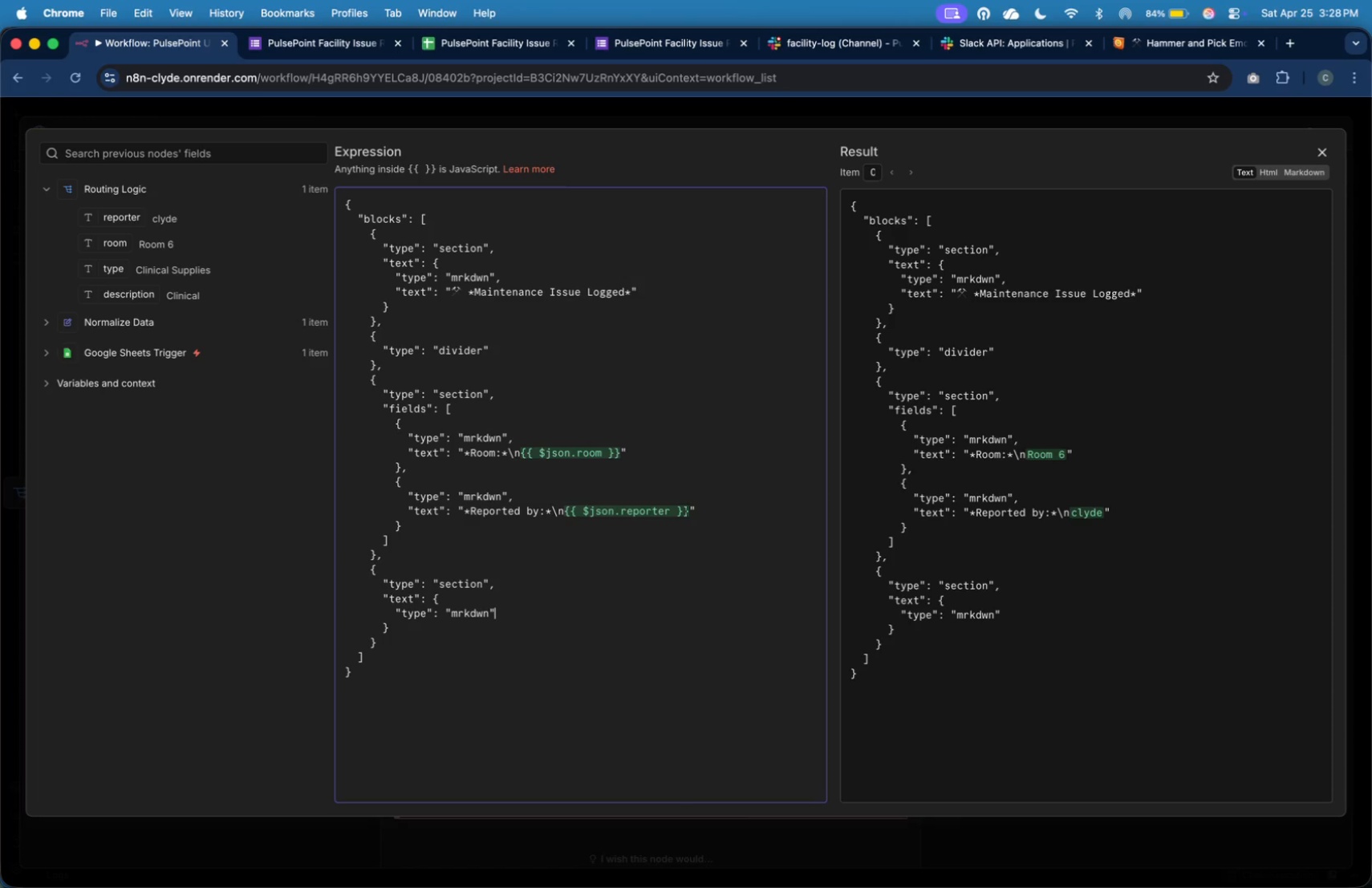 
key(Comma)
 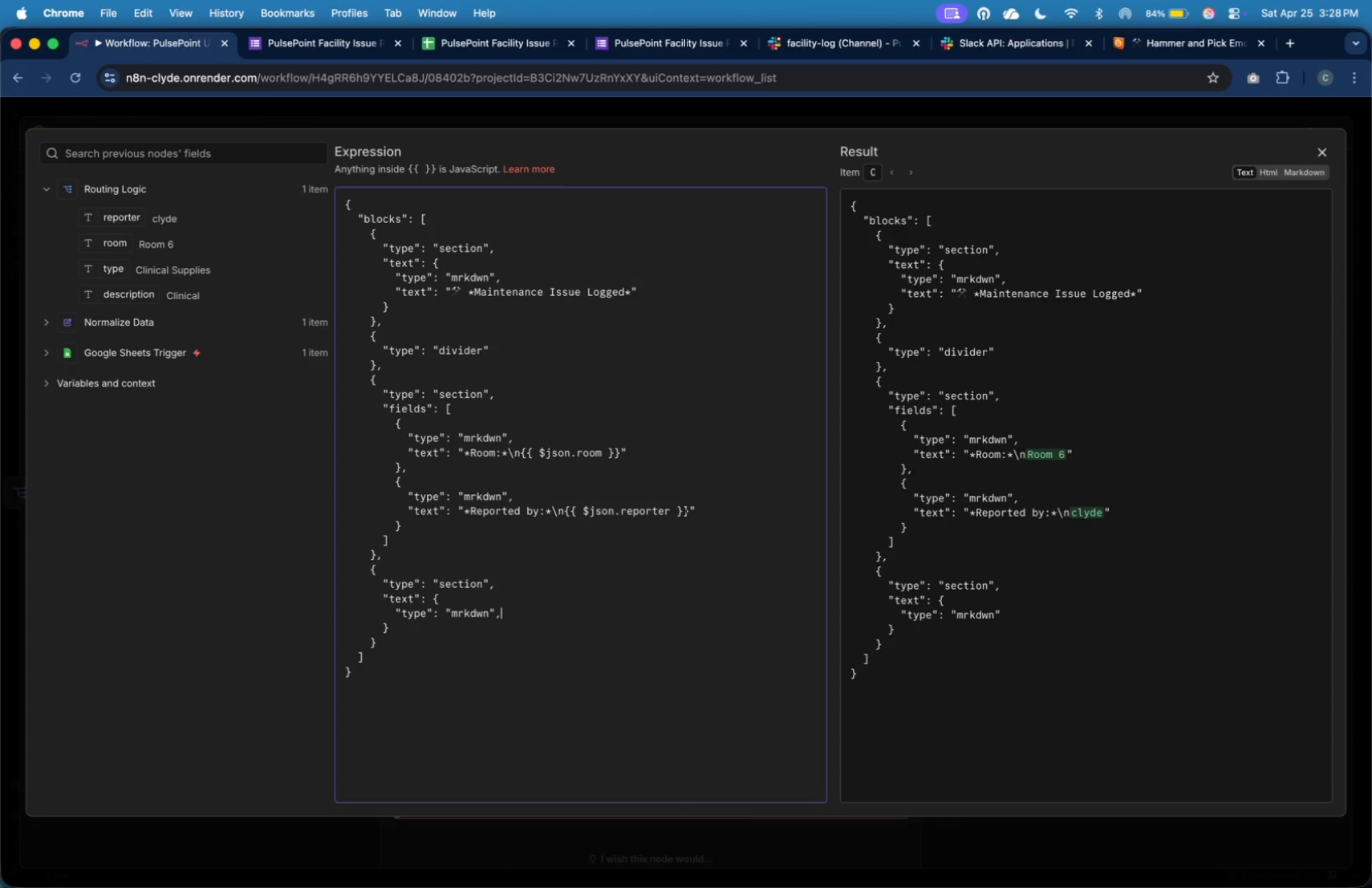 
key(Enter)
 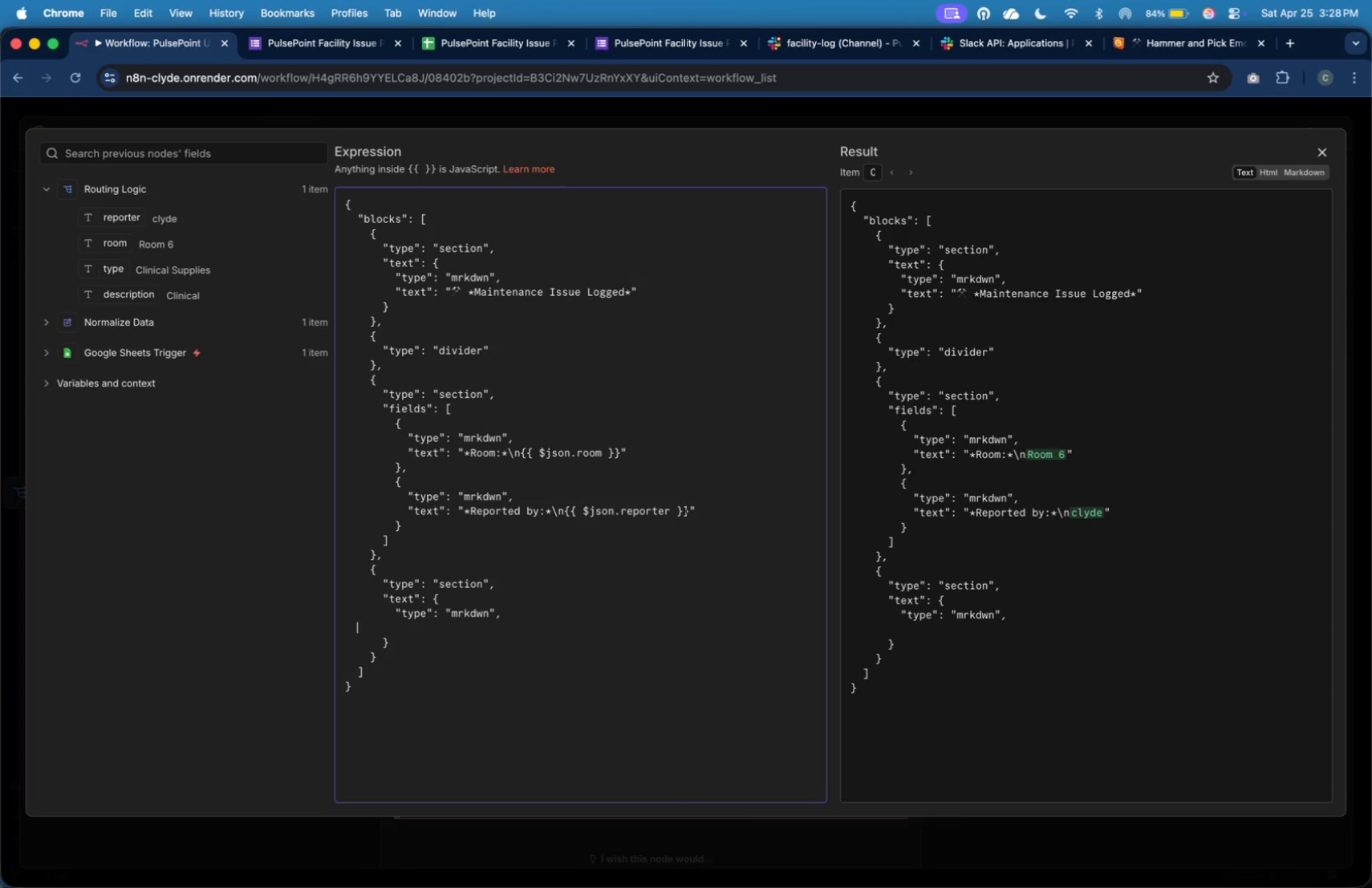 
key(Tab)
 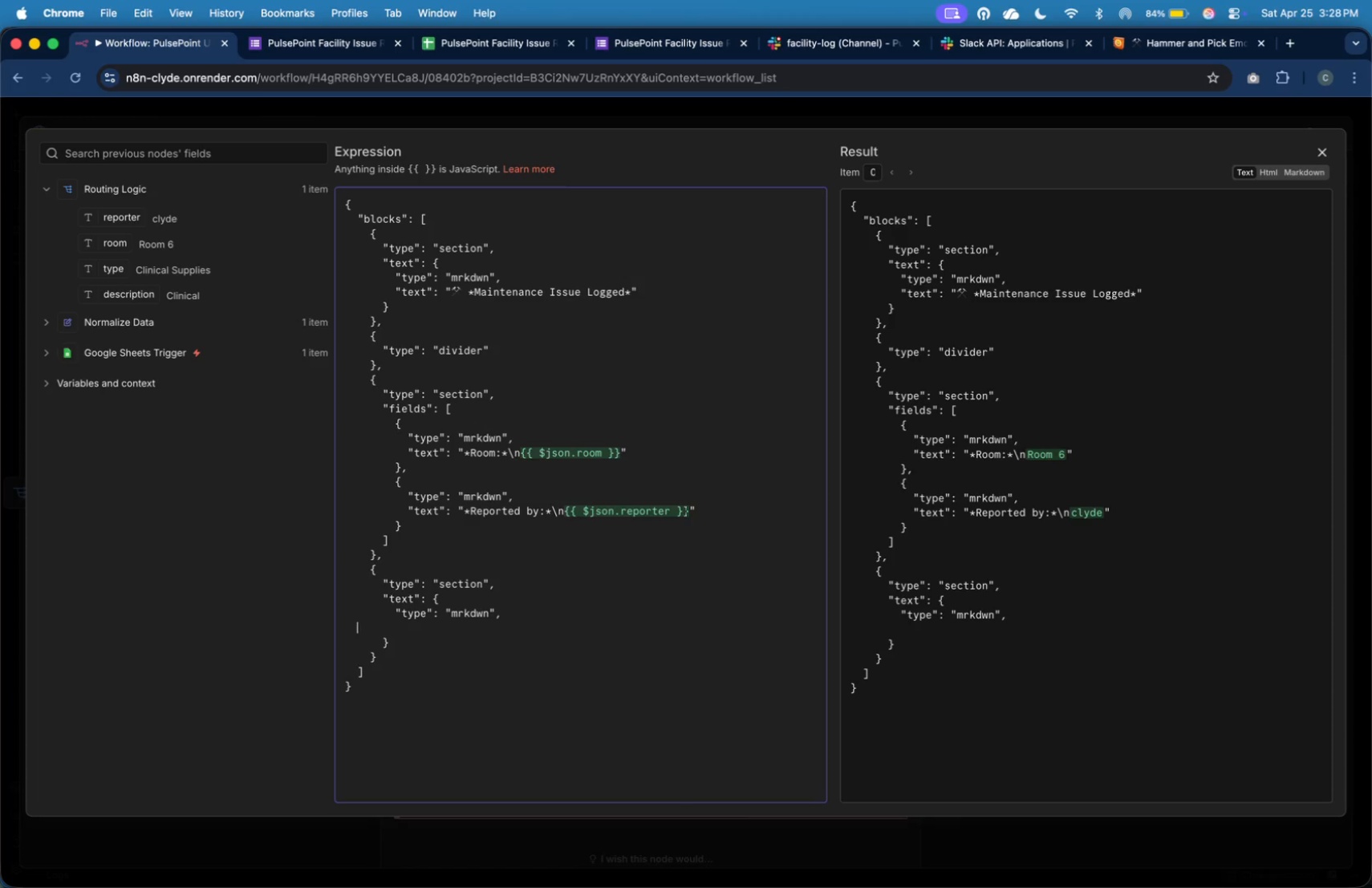 
key(Tab)
 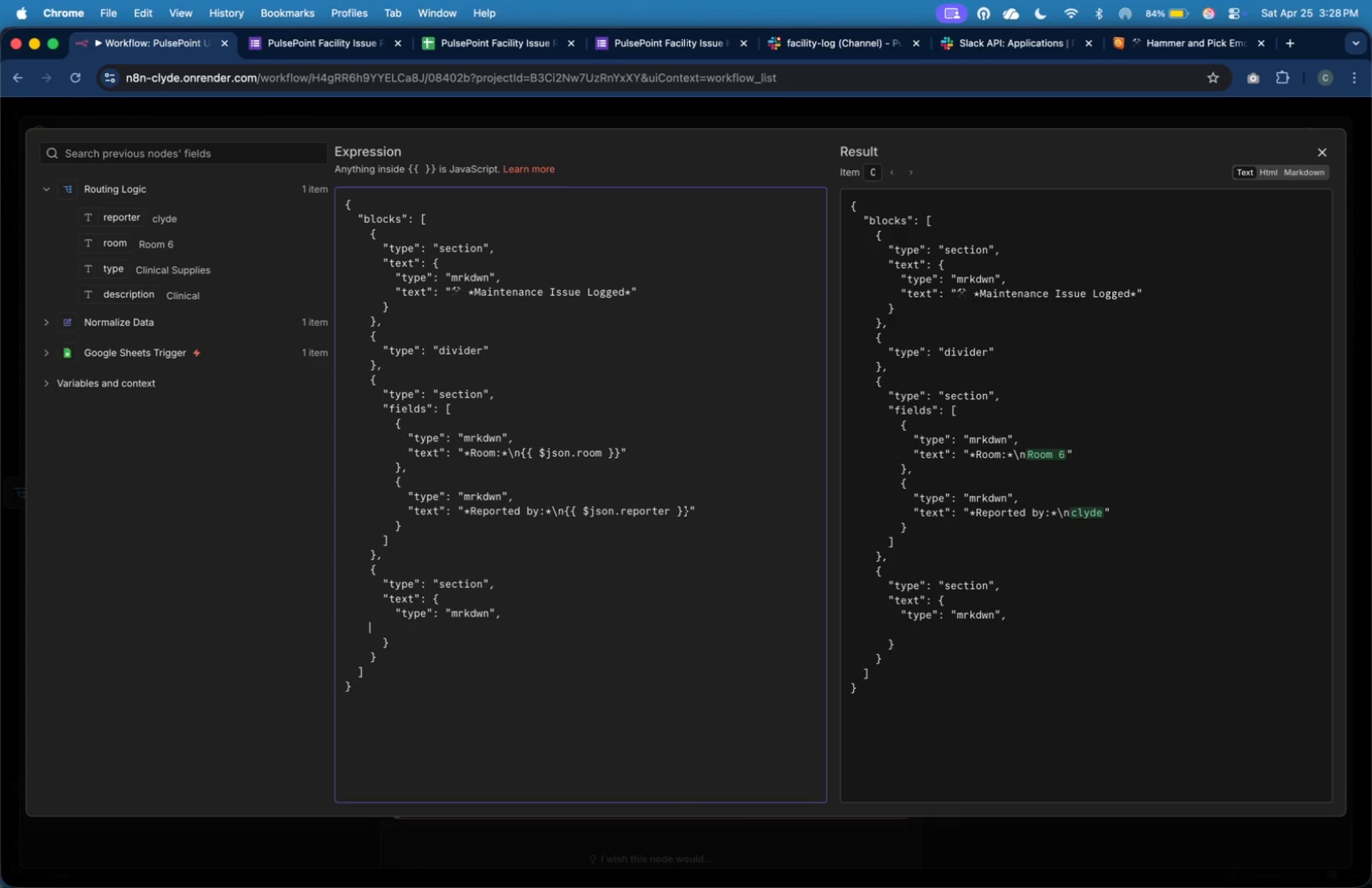 
key(Tab)
 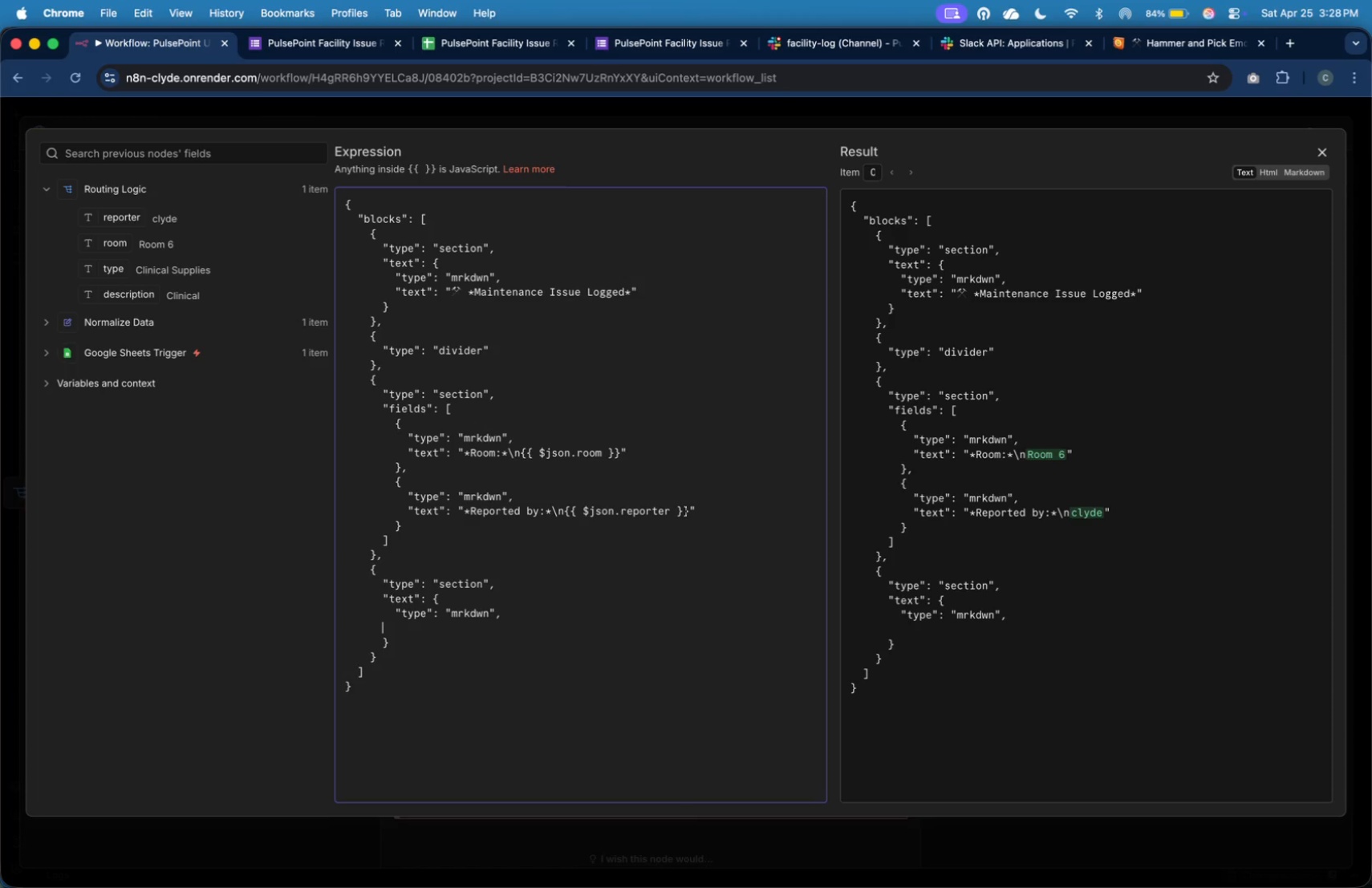 
key(Tab)
 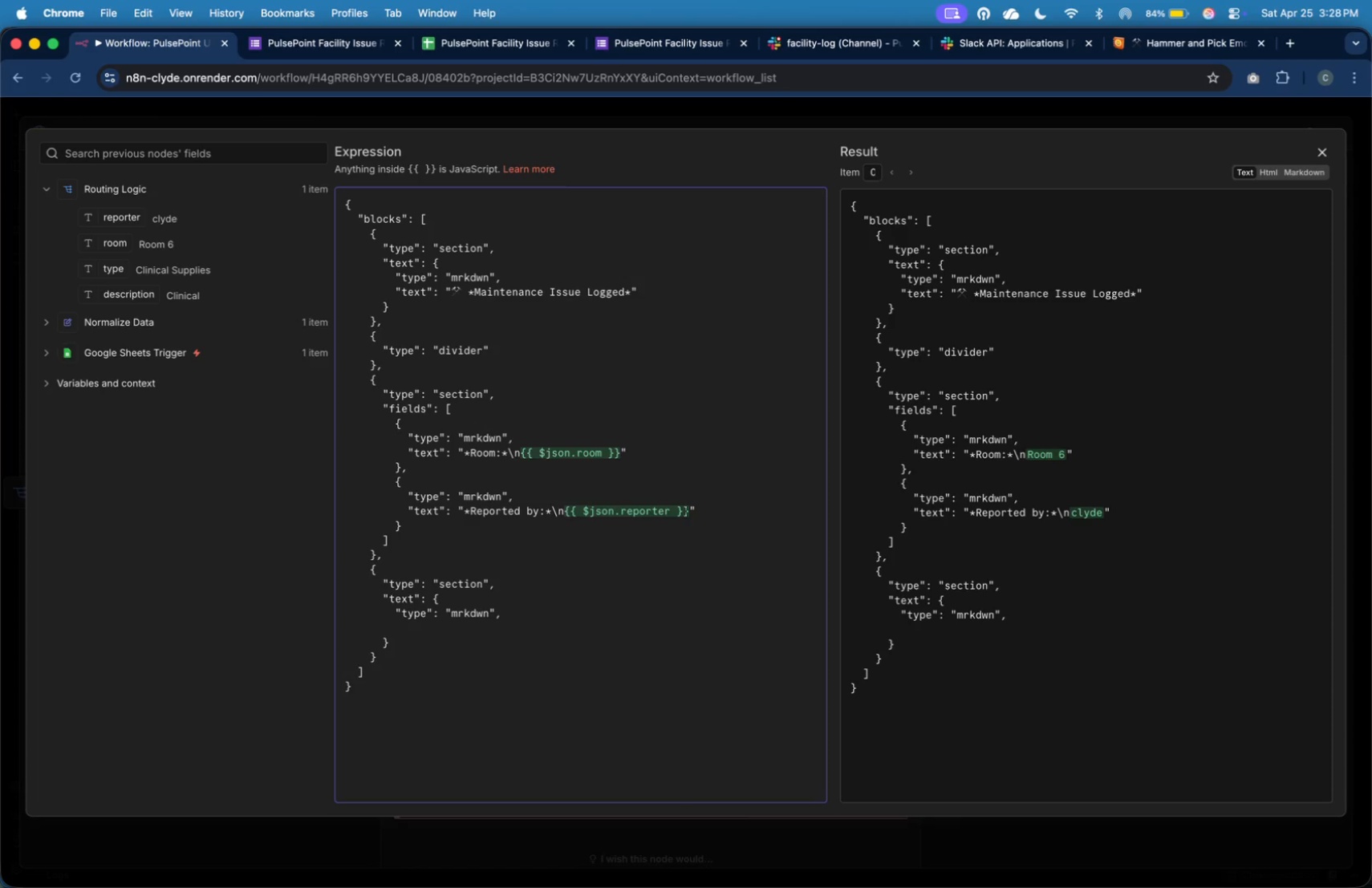 
key(Shift+Quote)
 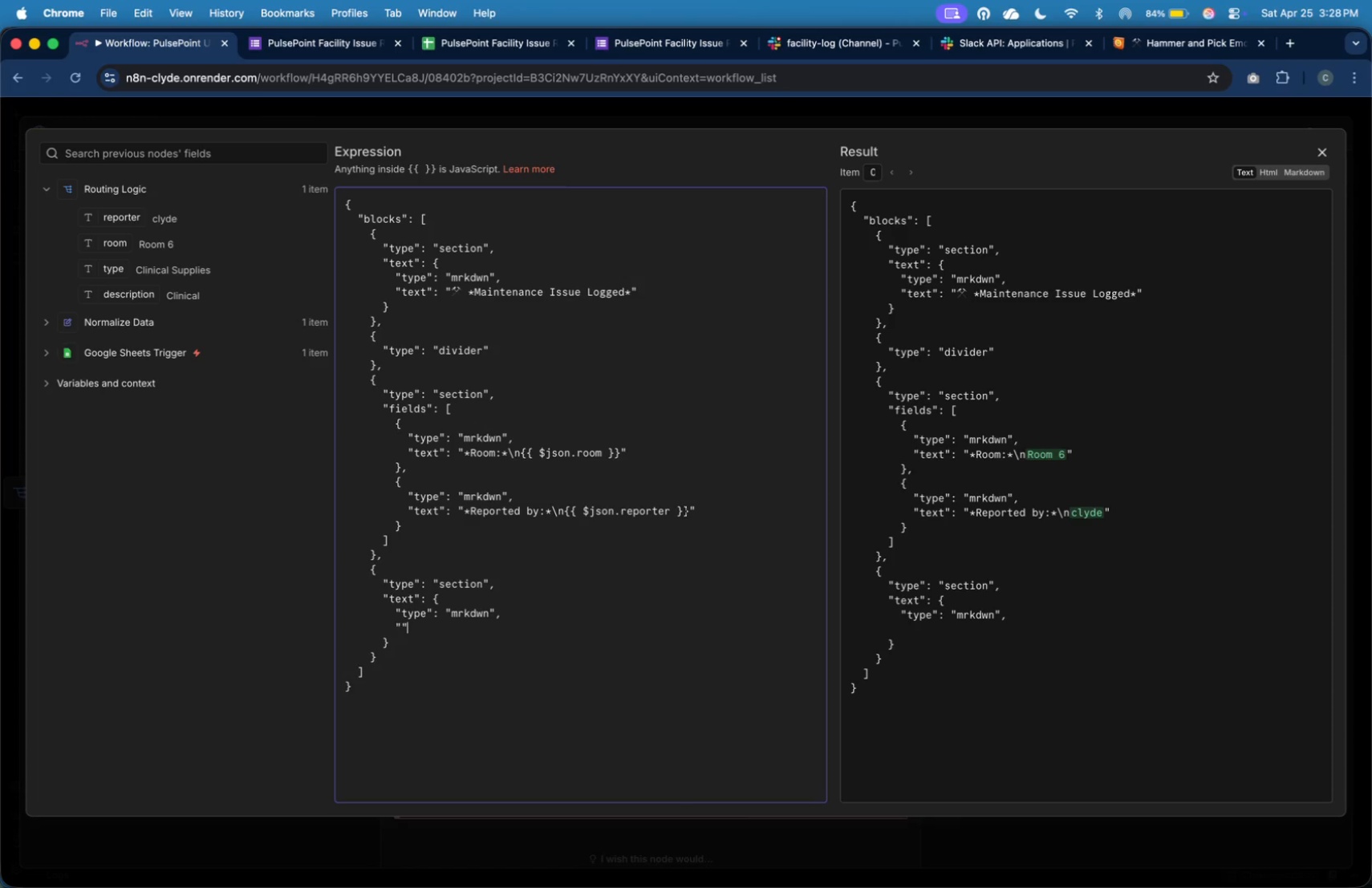 
key(Shift+Quote)
 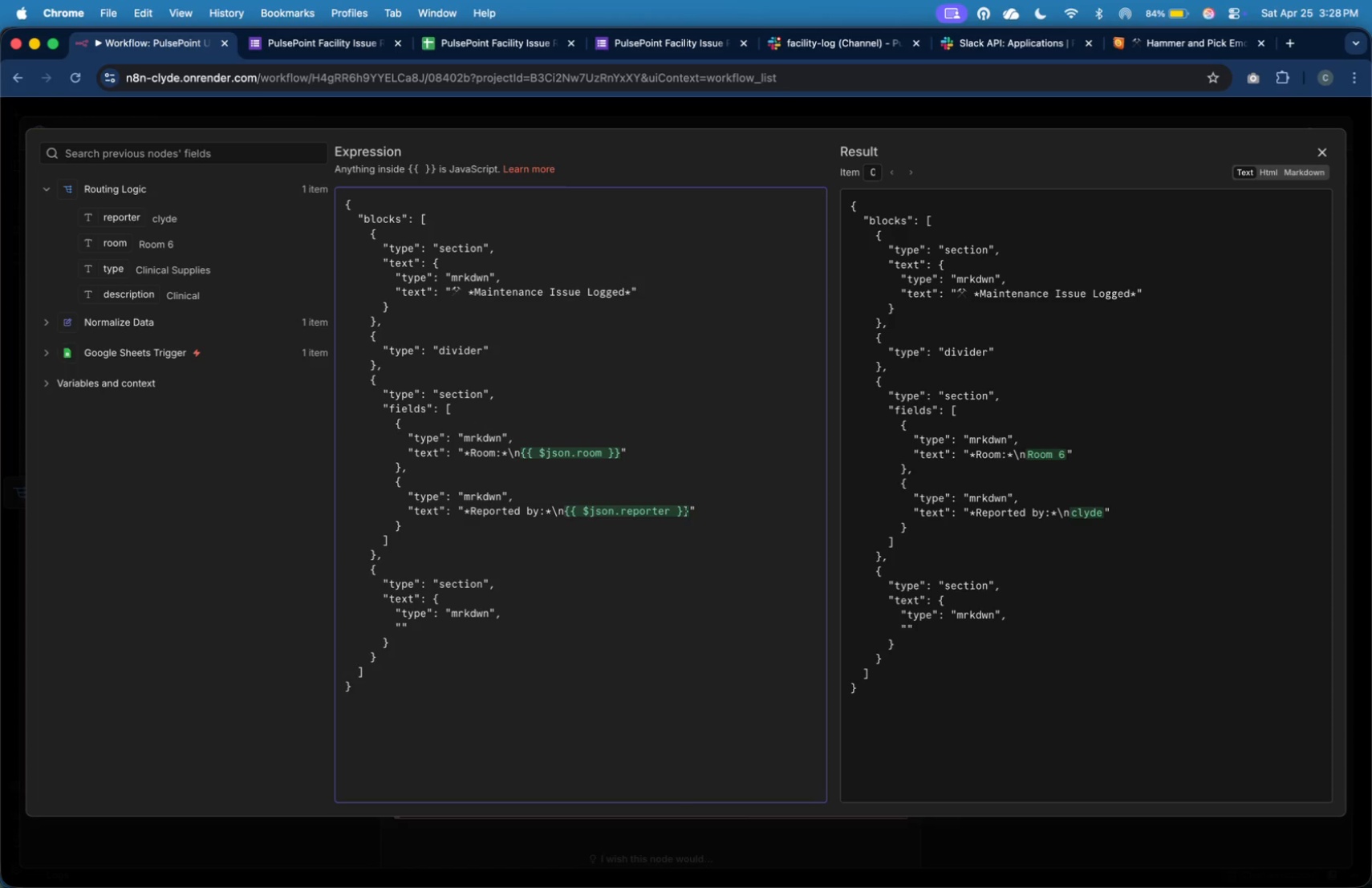 
key(ArrowLeft)
 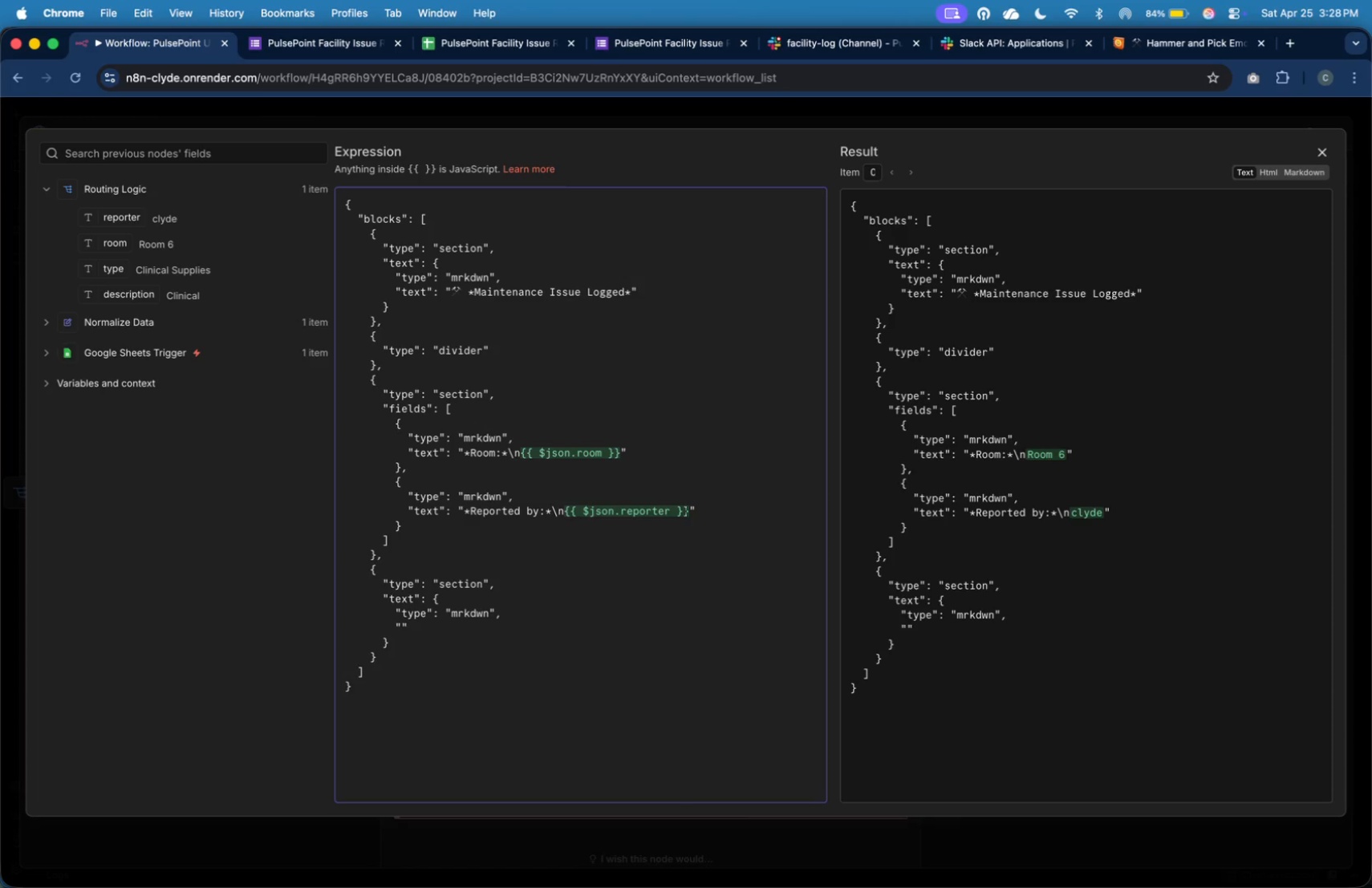 
type(text)
 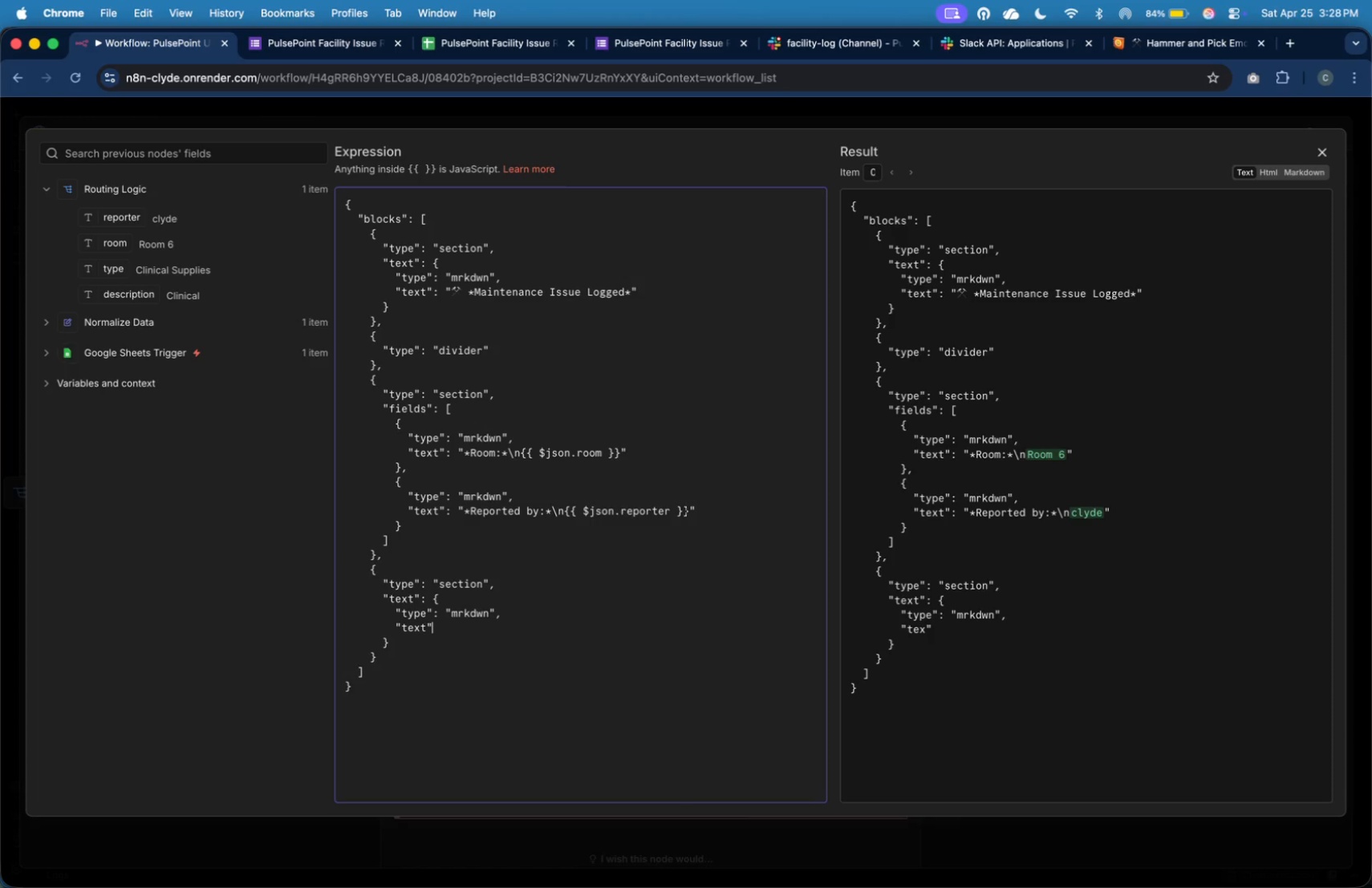 
key(ArrowRight)
 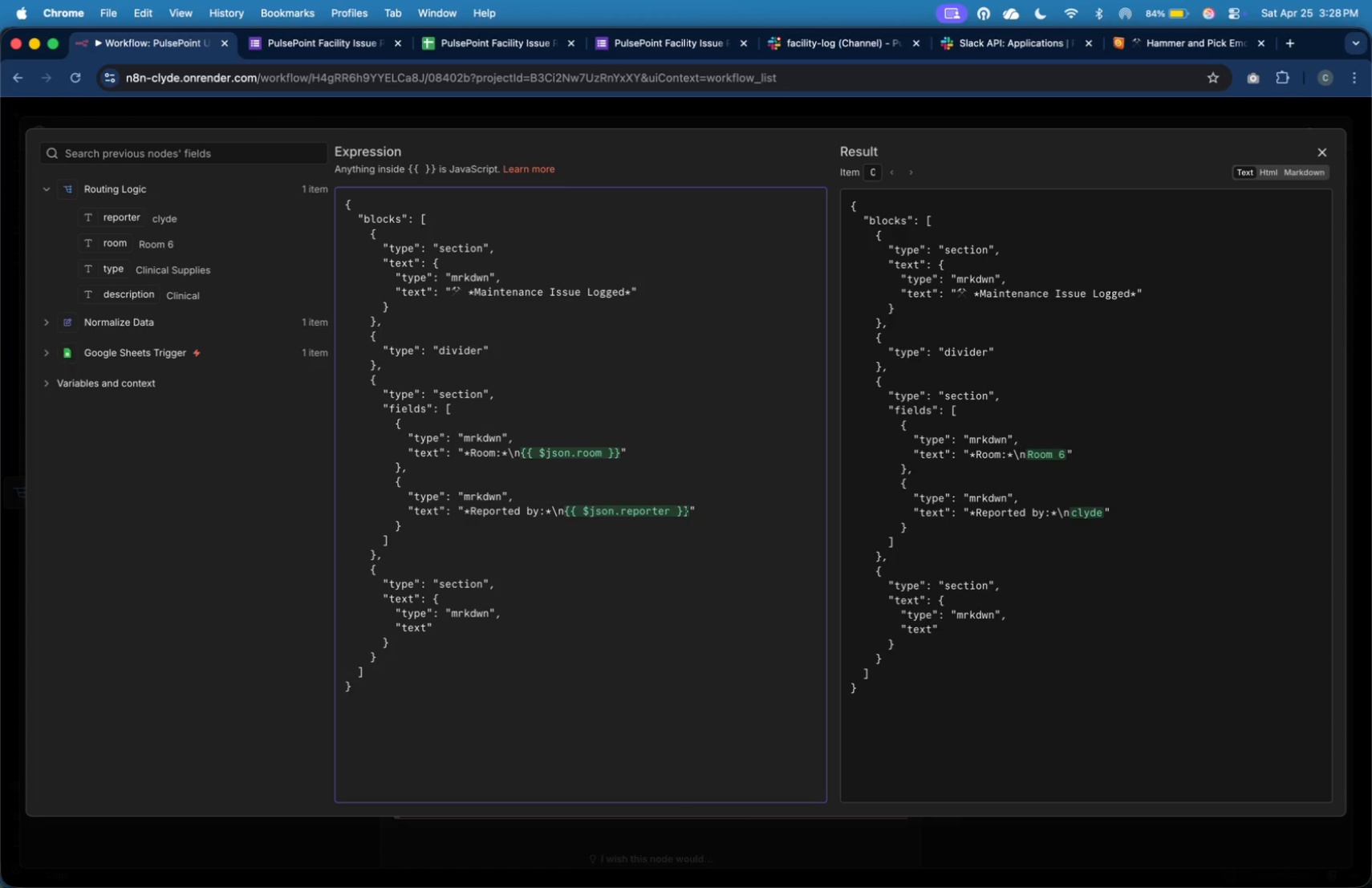 
hold_key(key=ShiftLeft, duration=1.56)